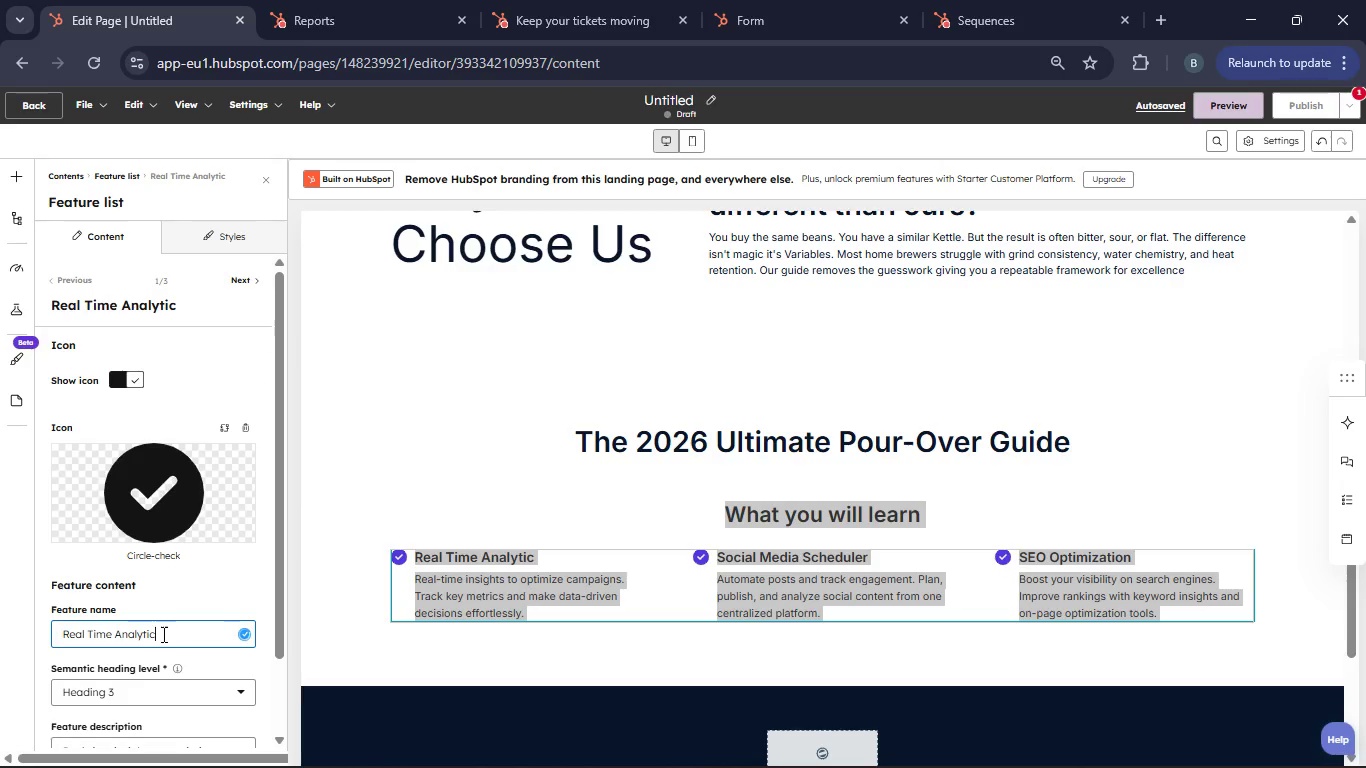 
left_click_drag(start_coordinate=[170, 636], to_coordinate=[63, 638])
 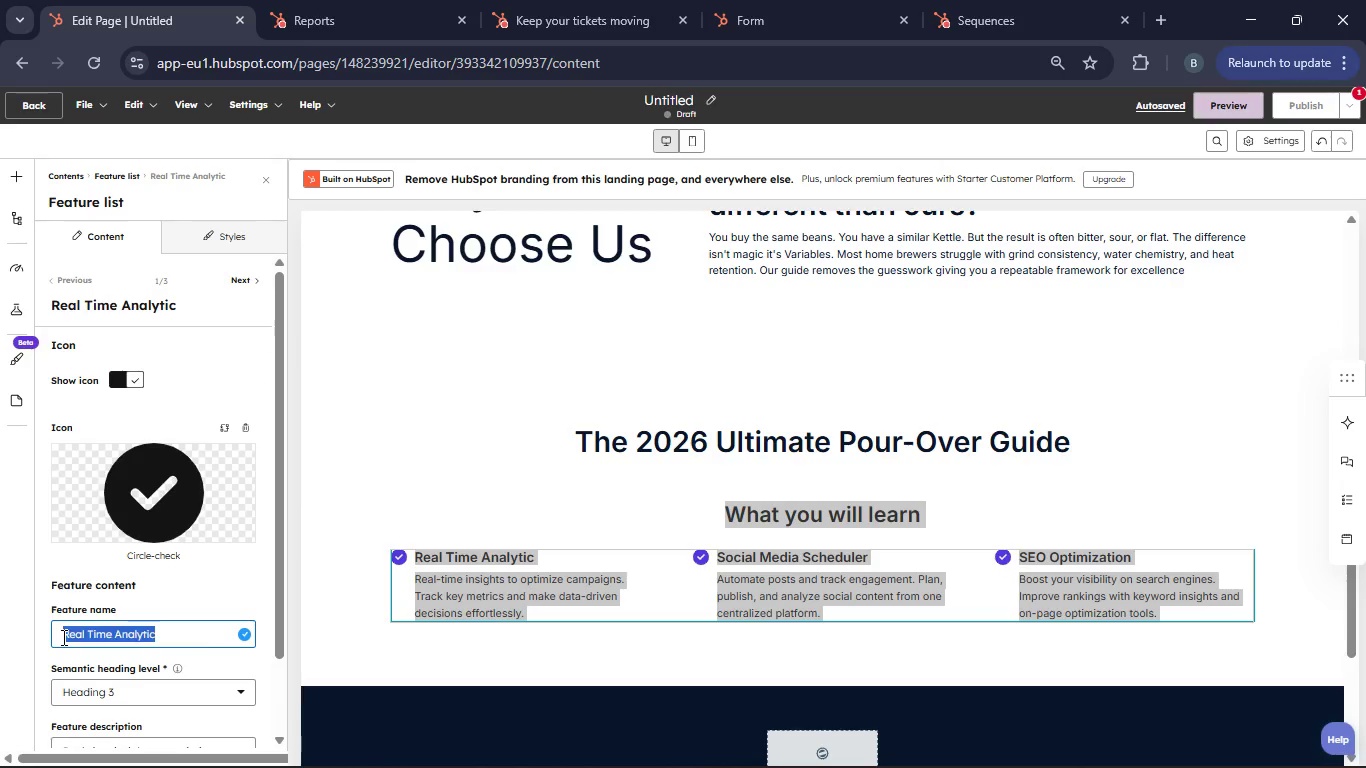 
key(Backspace)
type(The Chems)
key(Backspace)
type(istry of Extraction)
 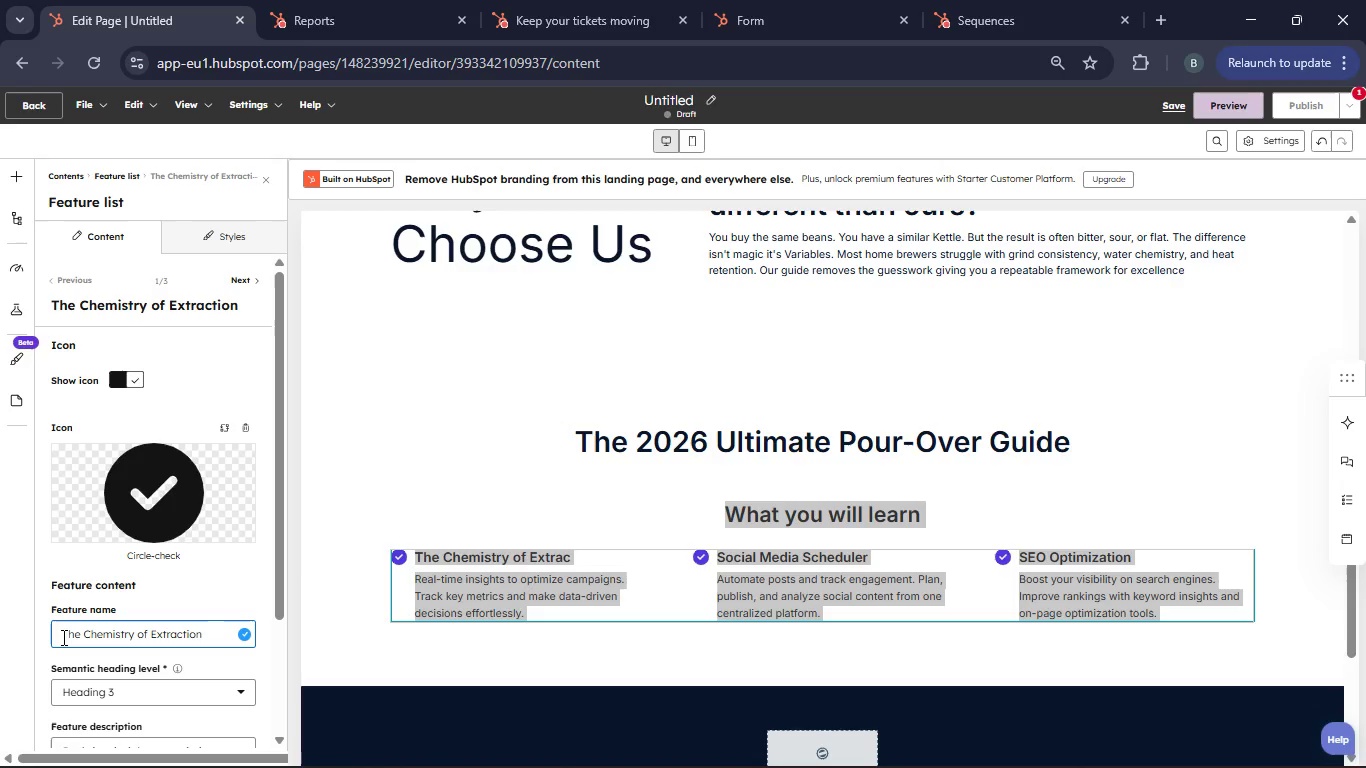 
scroll: coordinate [62, 635], scroll_direction: down, amount: 1.0
 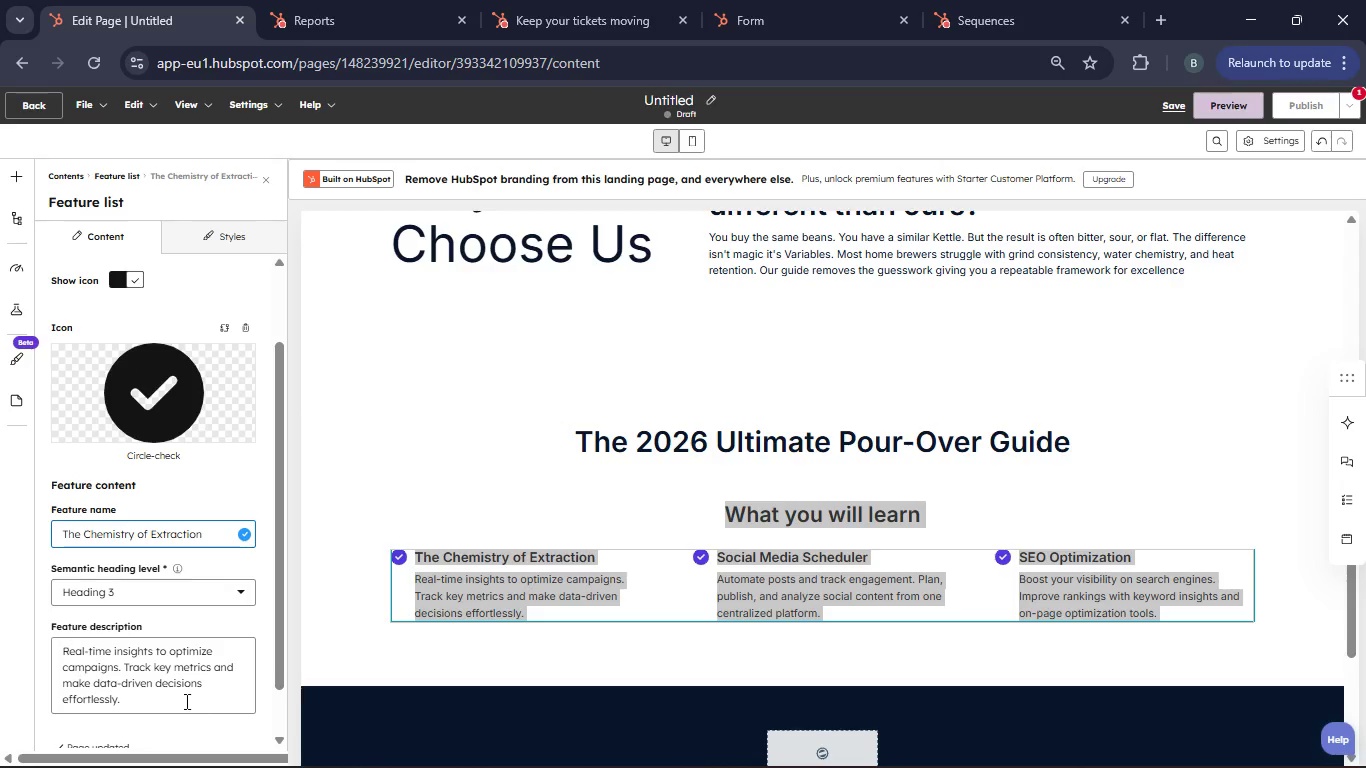 
left_click_drag(start_coordinate=[151, 704], to_coordinate=[65, 641])
 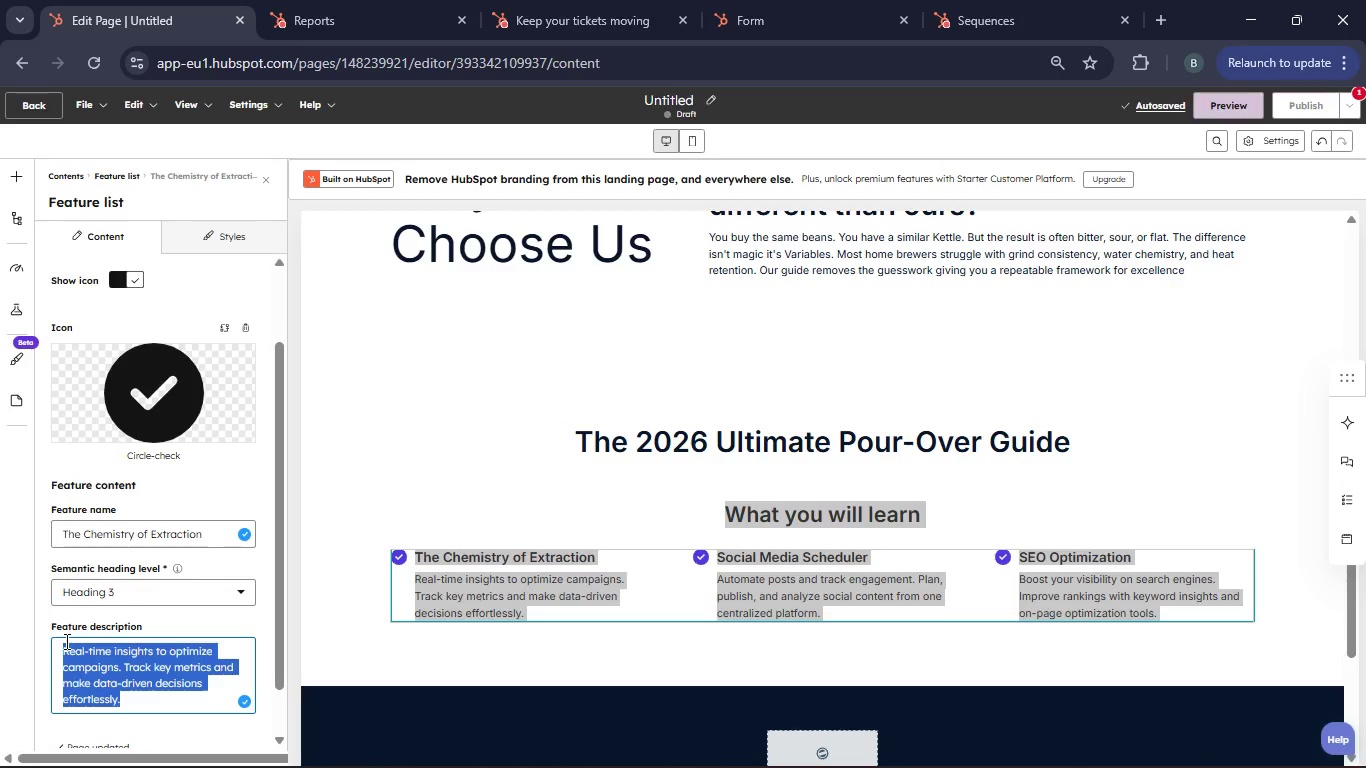 
key(Backspace)
type(Und)
key(Backspace)
type(derstand the "fla)
 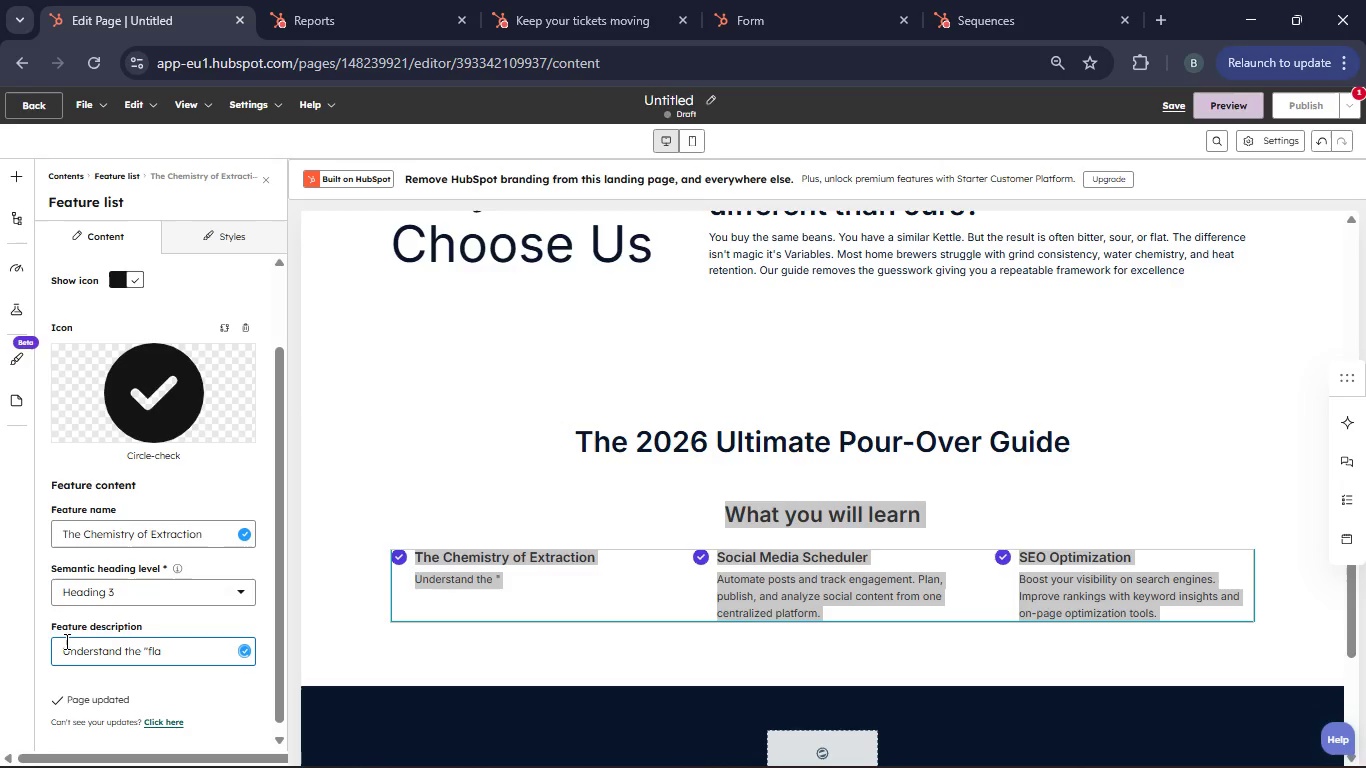 
type(vo)
 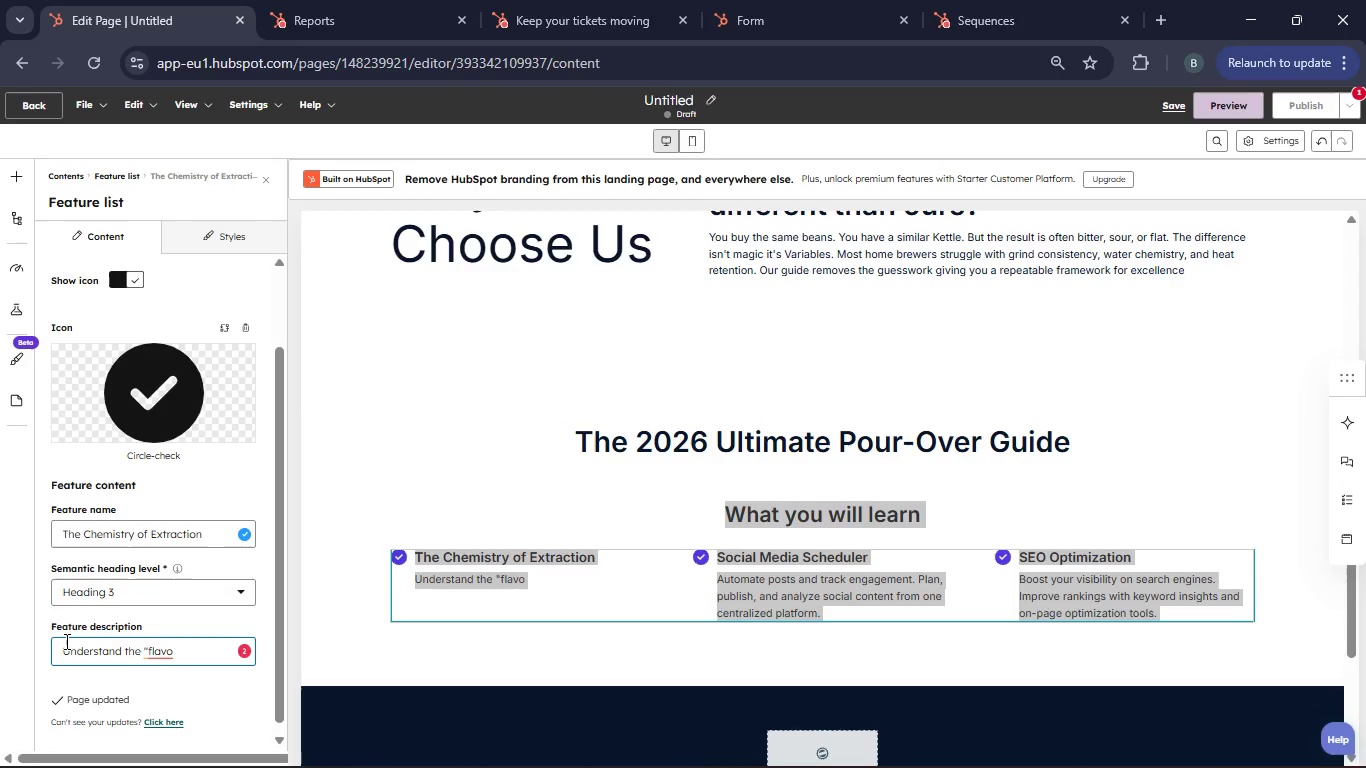 
type(r curve" and how to stop brewing at the exact secp)
key(Backspace)
type(ond  your coffee hits peak sweetness)
 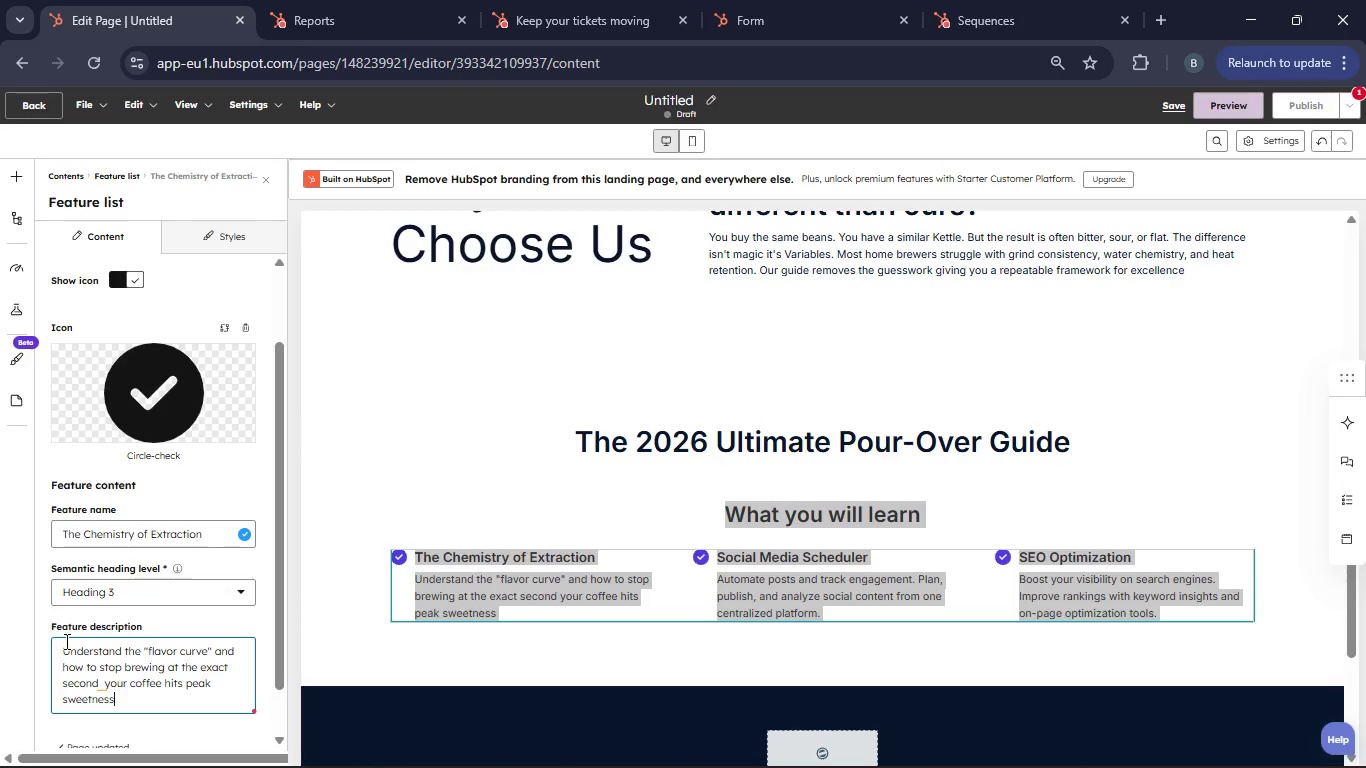 
scroll: coordinate [198, 508], scroll_direction: down, amount: 3.0
 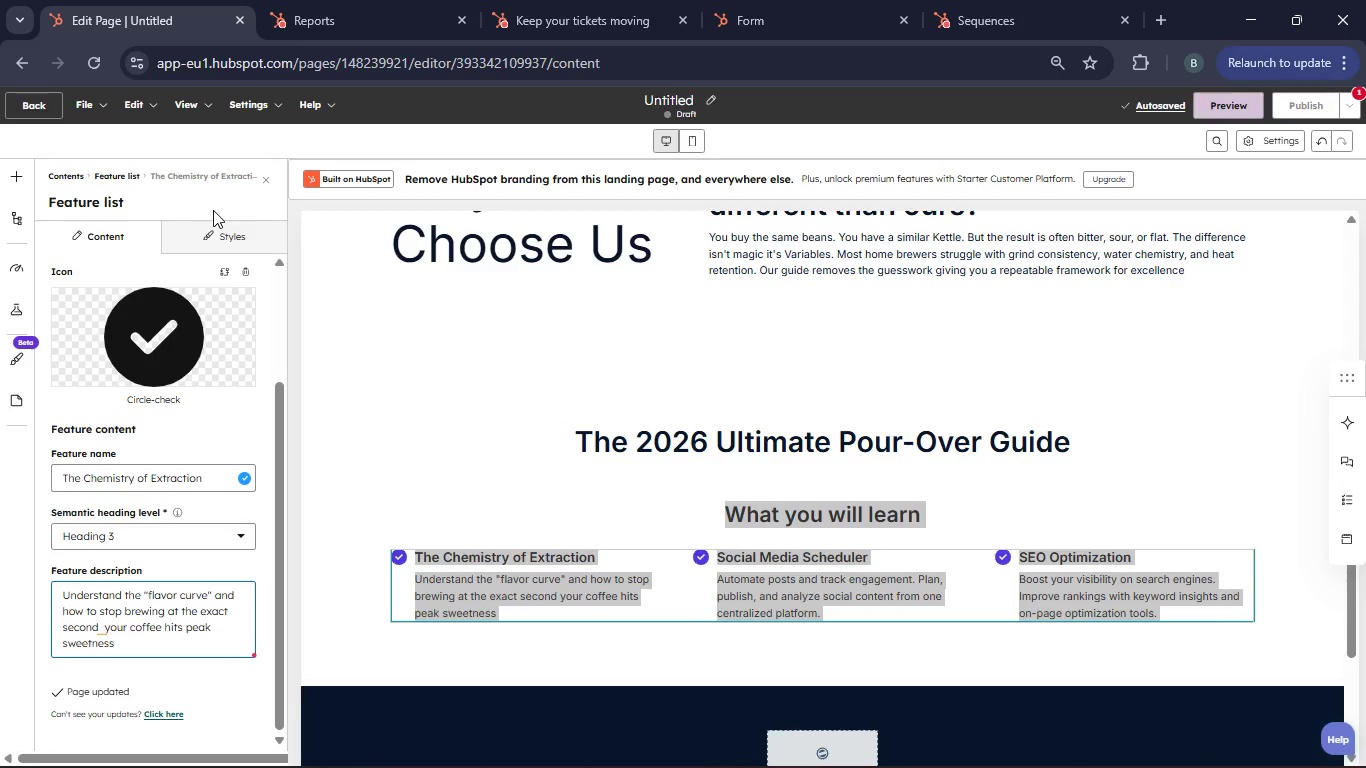 
mouse_move([255, 227])
 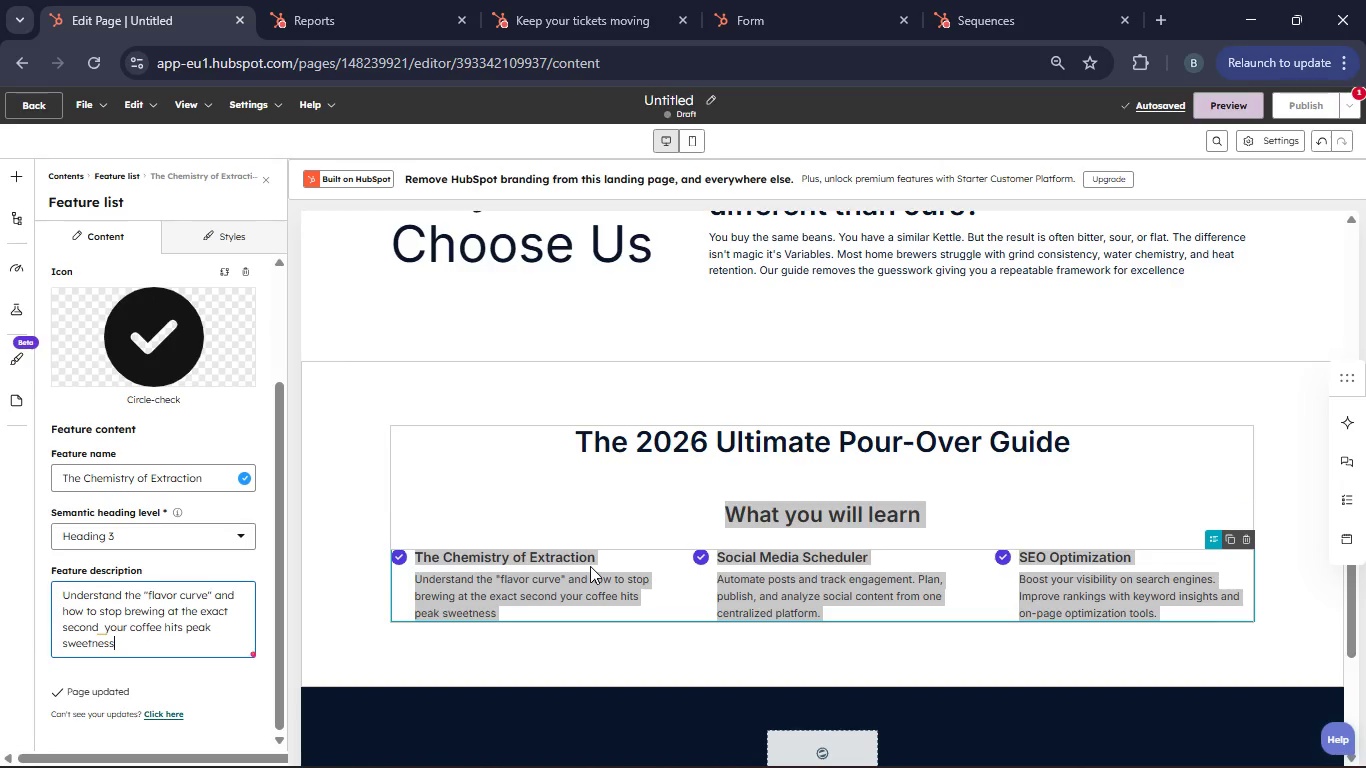 
left_click([590, 566])
 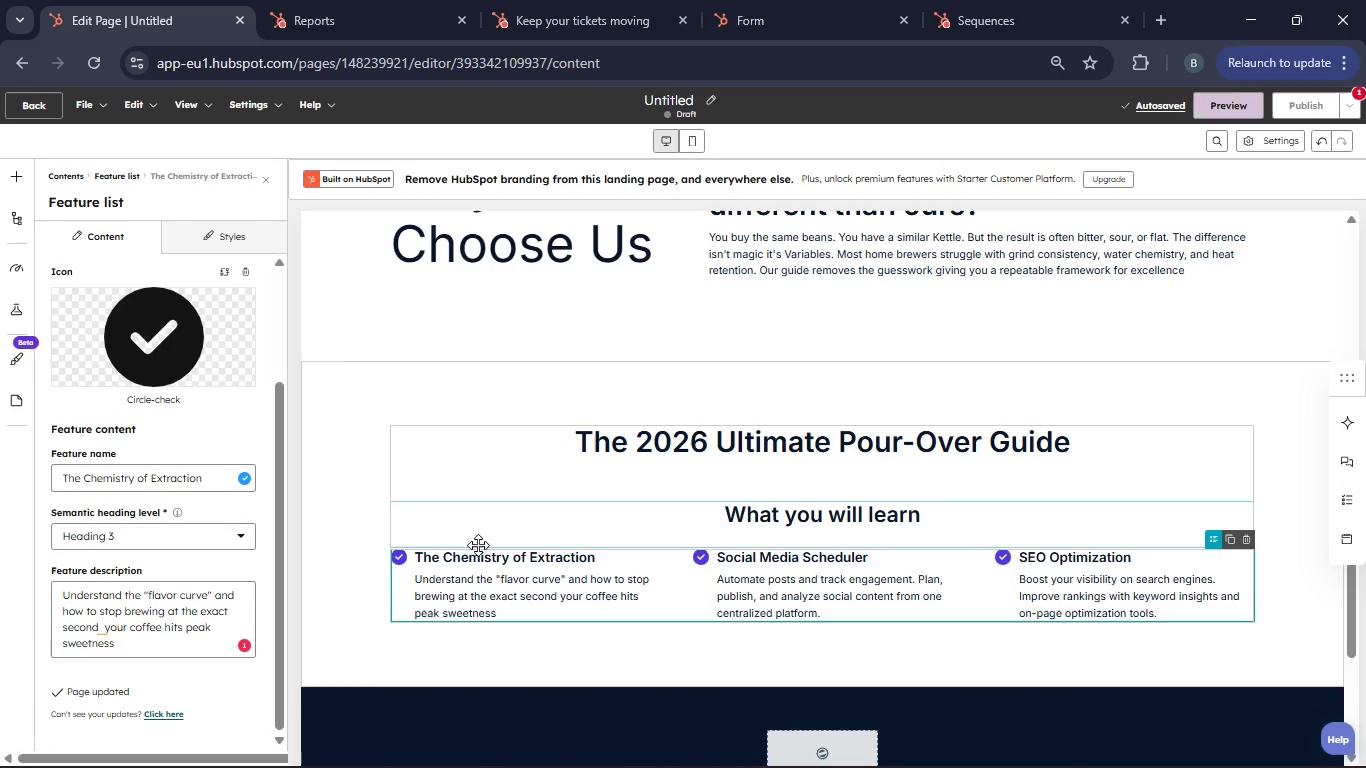 
left_click([711, 588])
 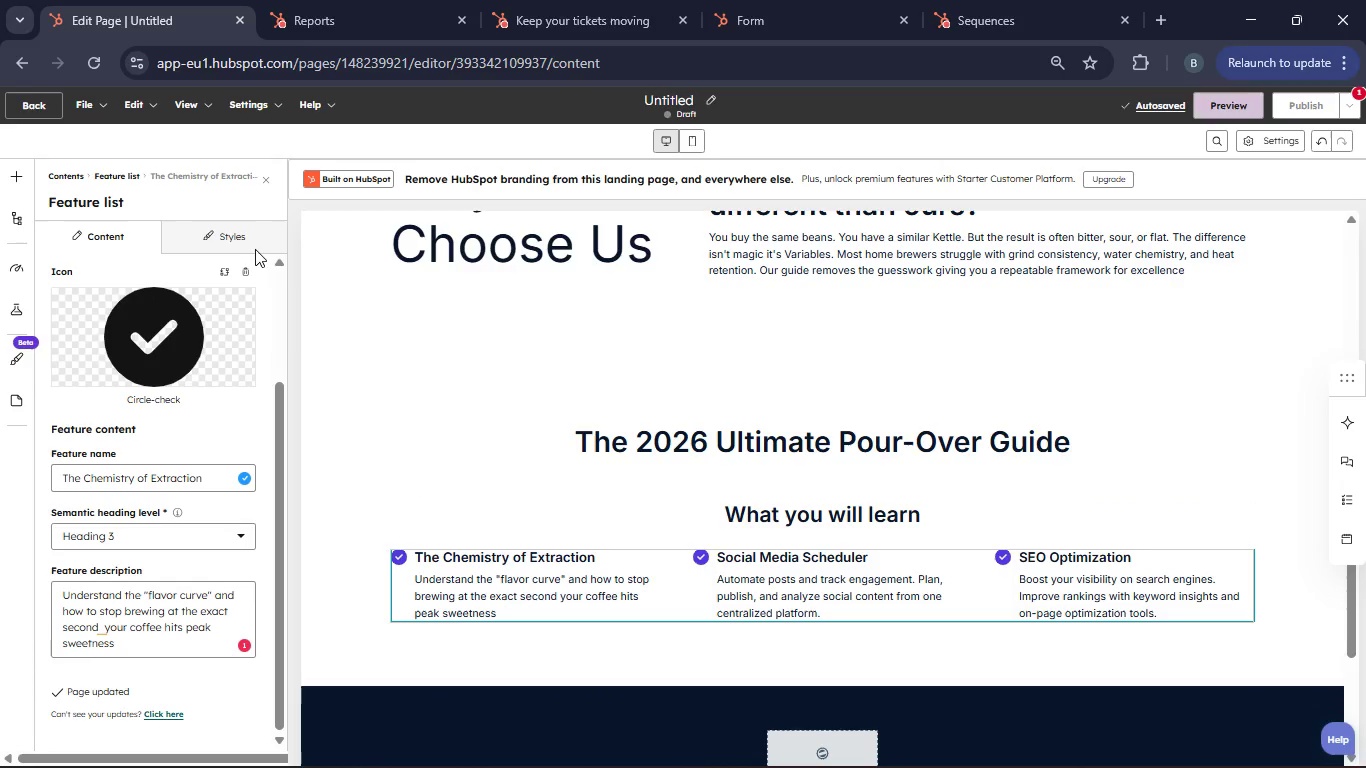 
left_click([247, 243])
 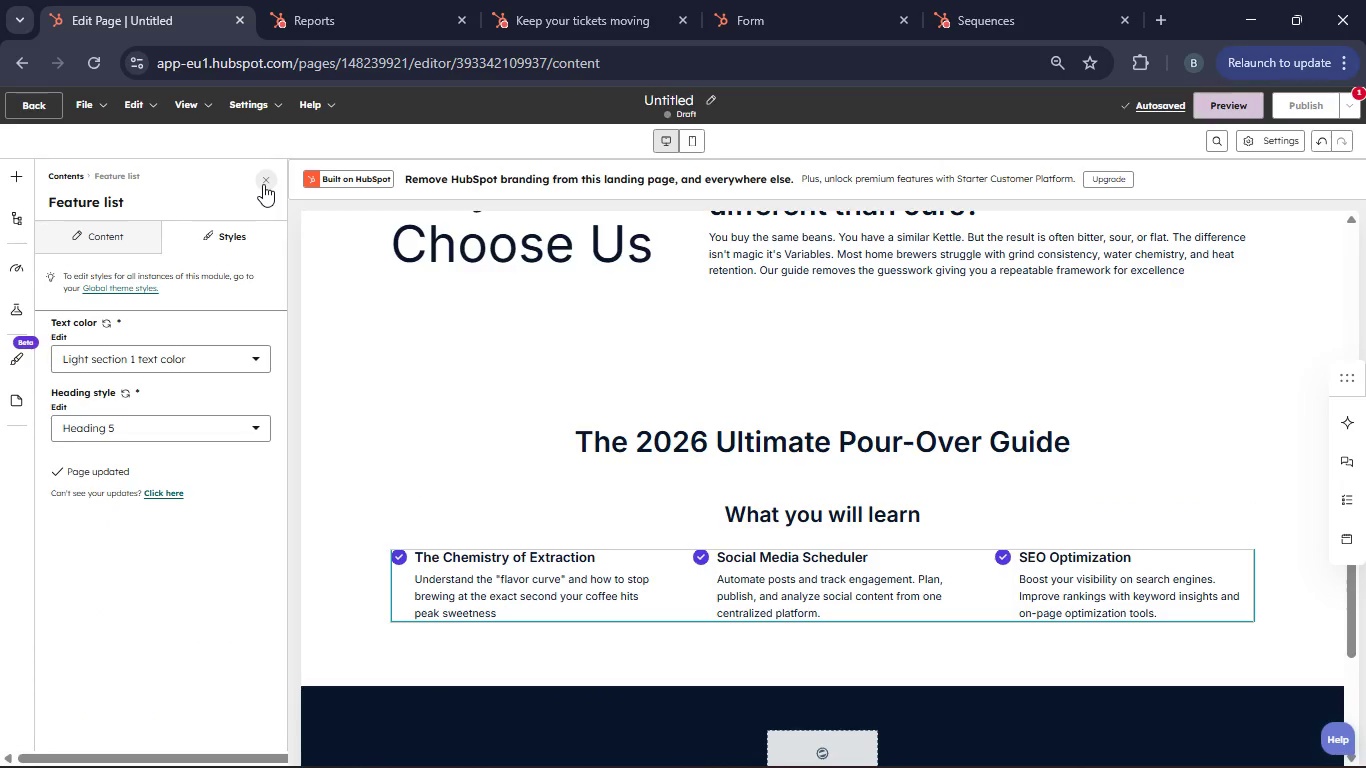 
left_click([263, 184])
 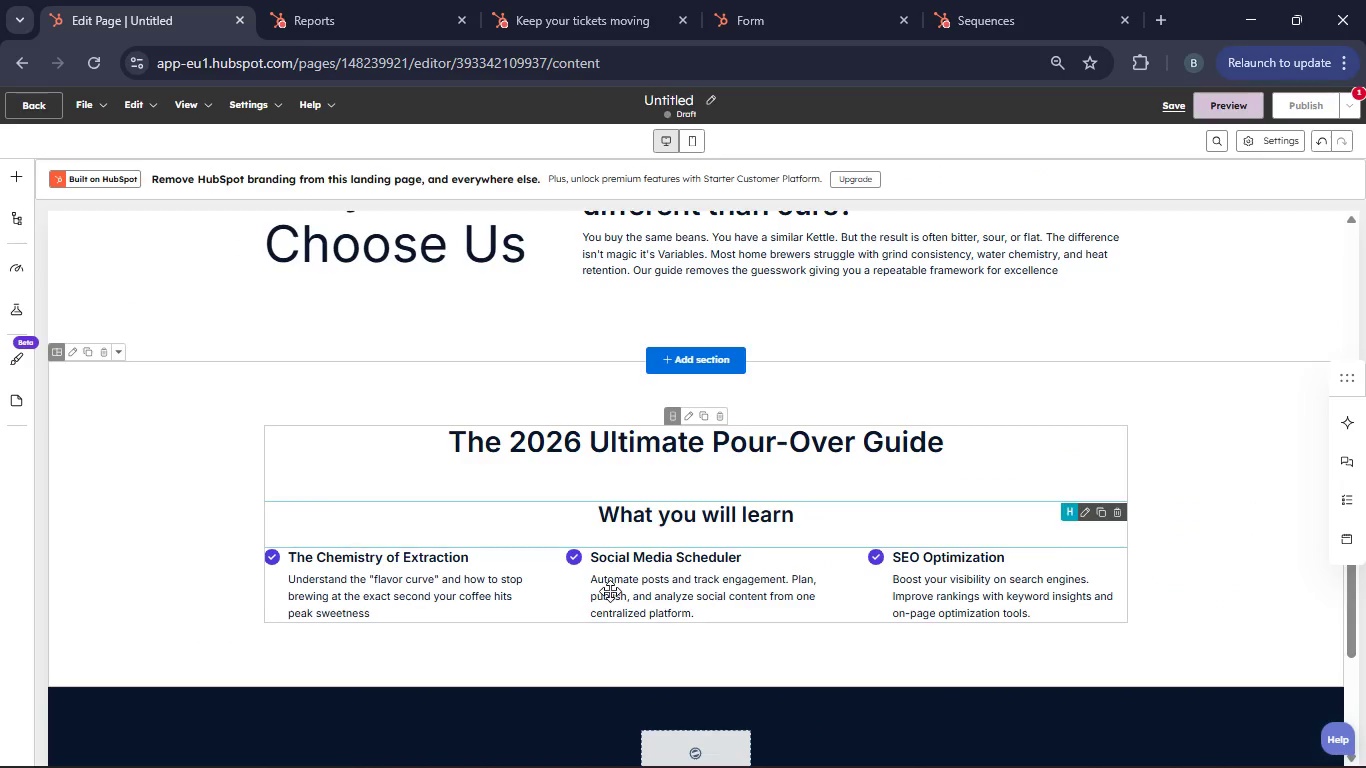 
left_click([618, 596])
 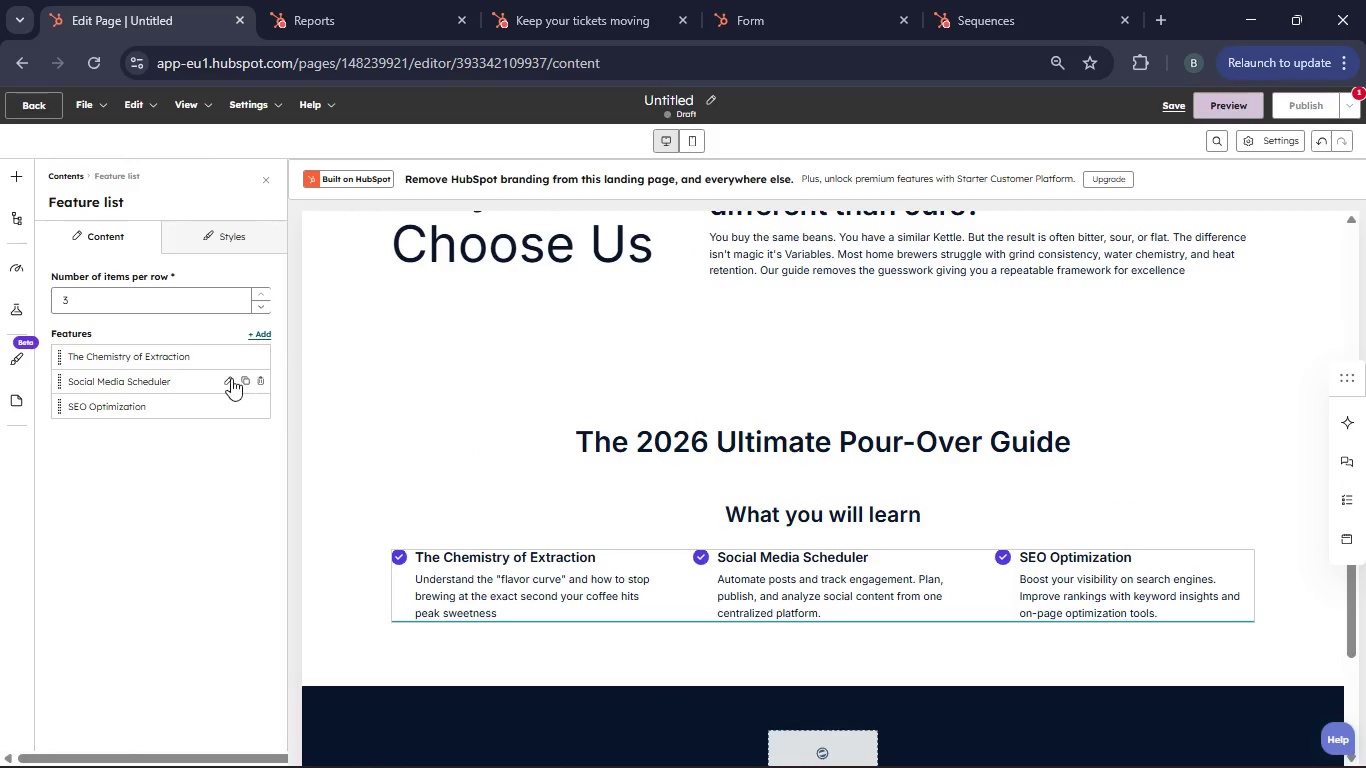 
left_click([228, 376])
 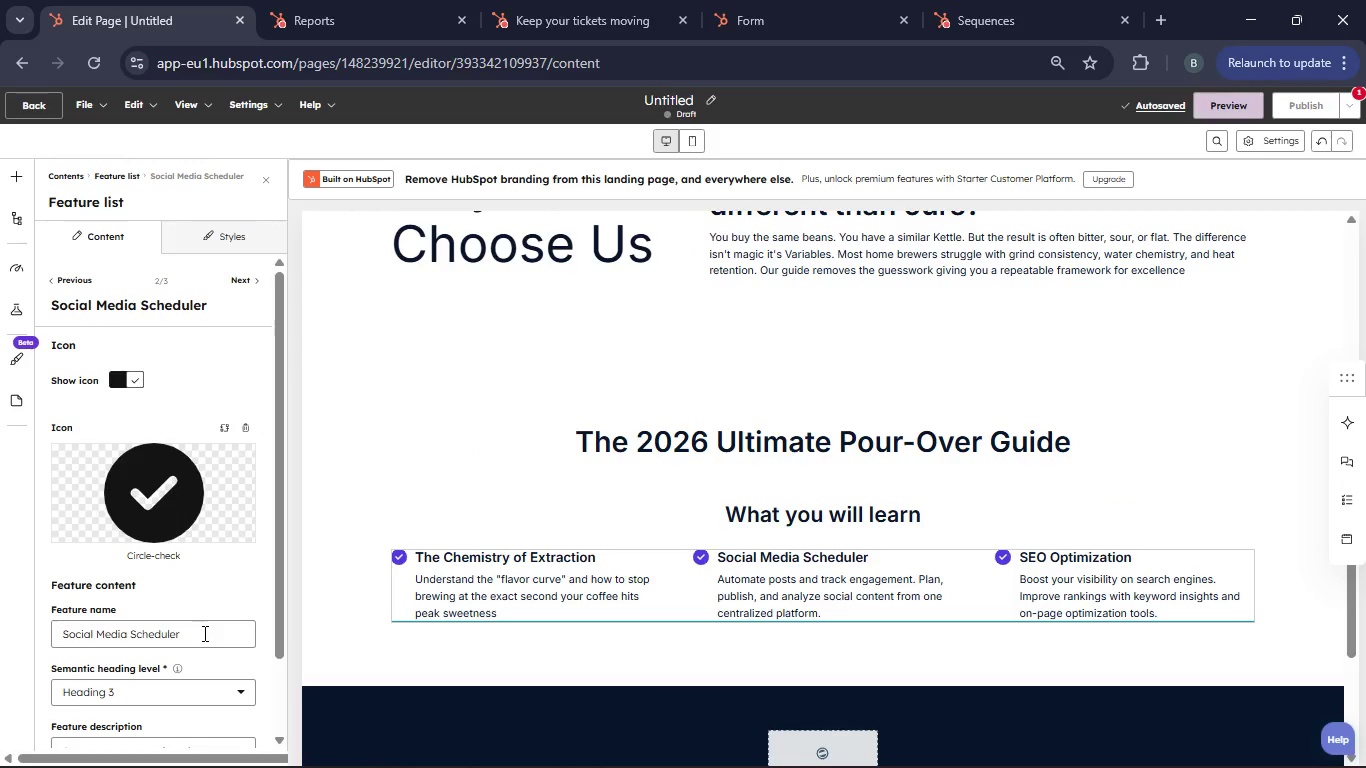 
left_click_drag(start_coordinate=[198, 637], to_coordinate=[62, 639])
 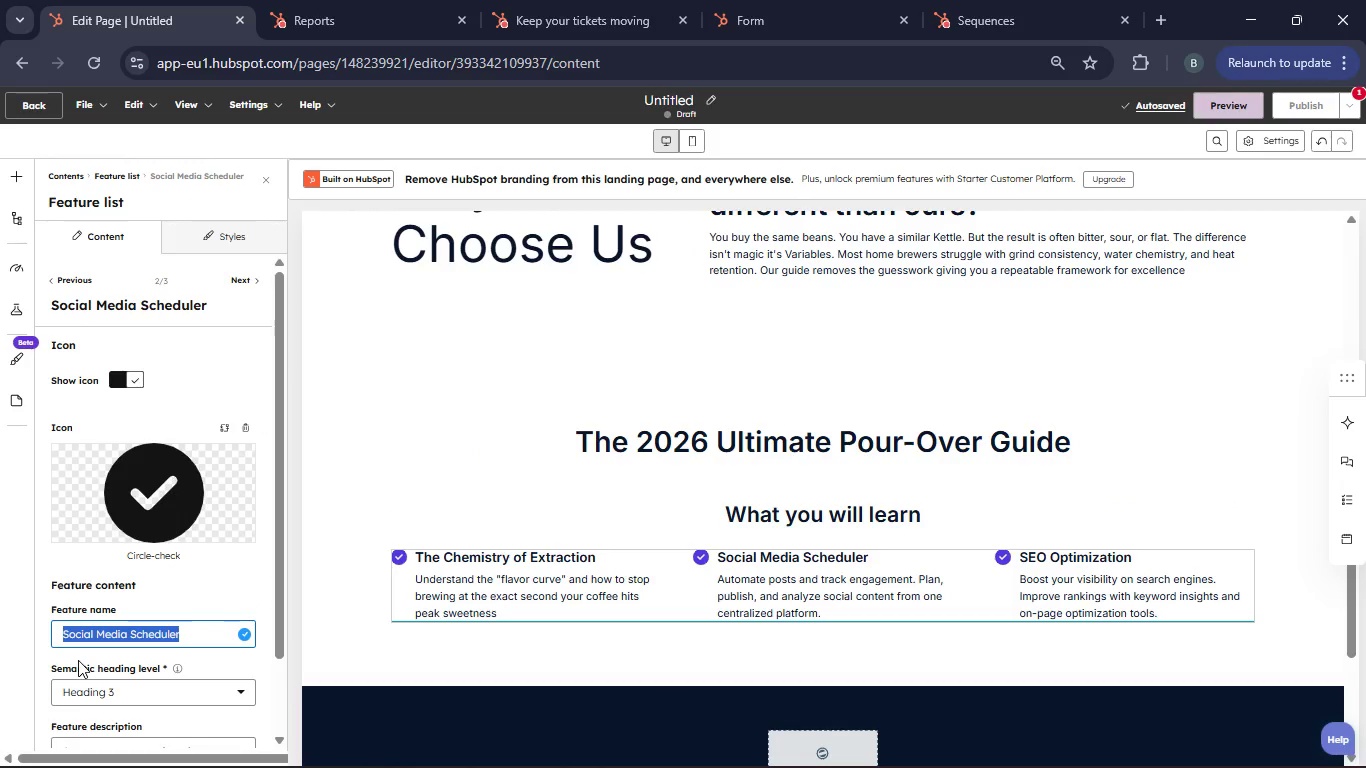 
key(Backspace)
type(The 1")
key(Backspace)
type(:16 Golden Ratio)
 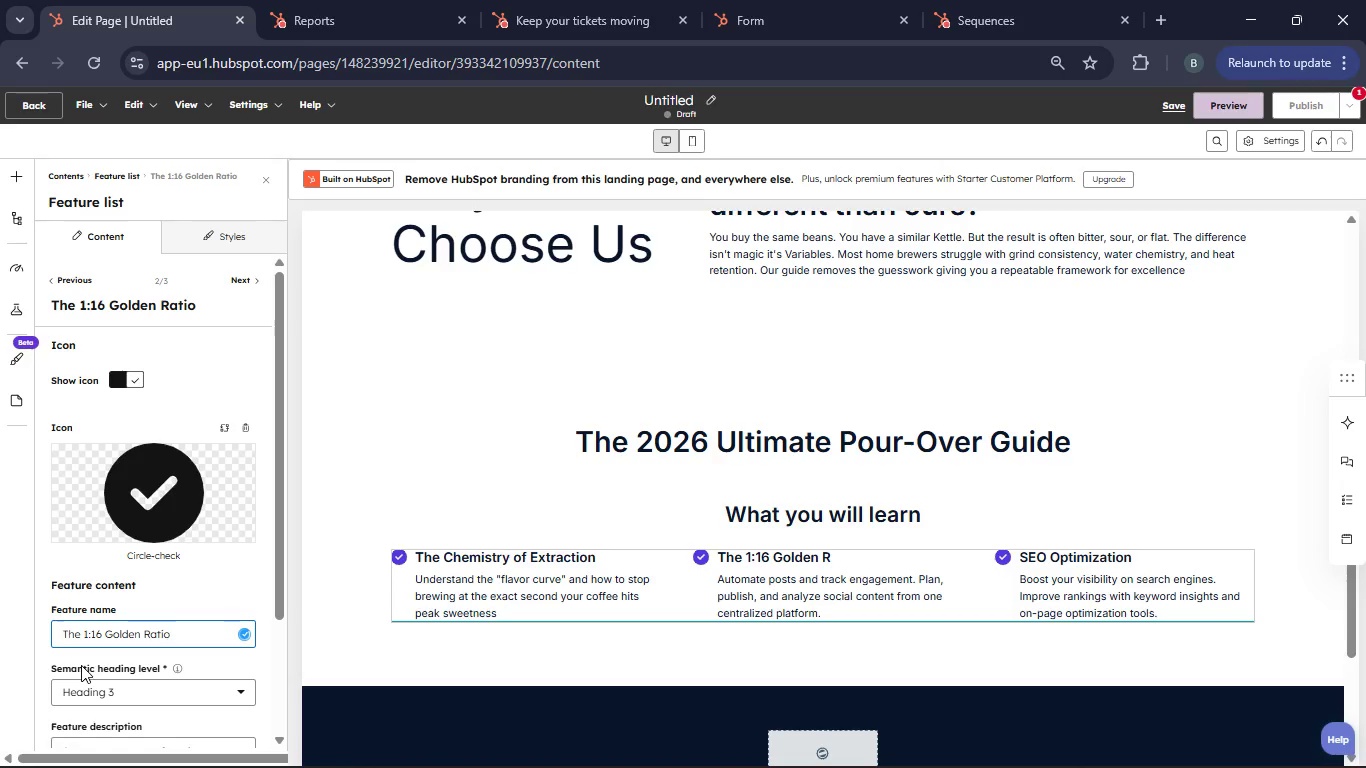 
scroll: coordinate [139, 597], scroll_direction: down, amount: 3.0
 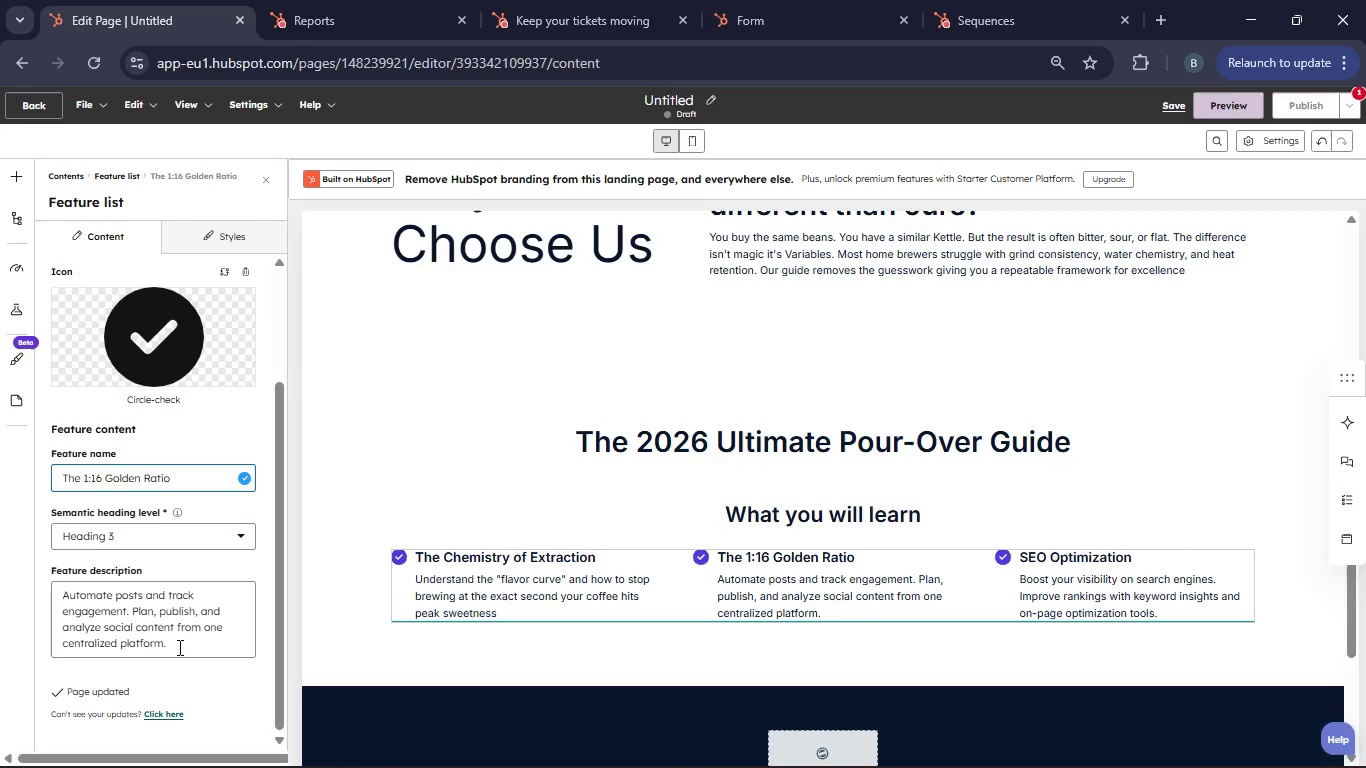 
left_click_drag(start_coordinate=[178, 647], to_coordinate=[60, 600])
 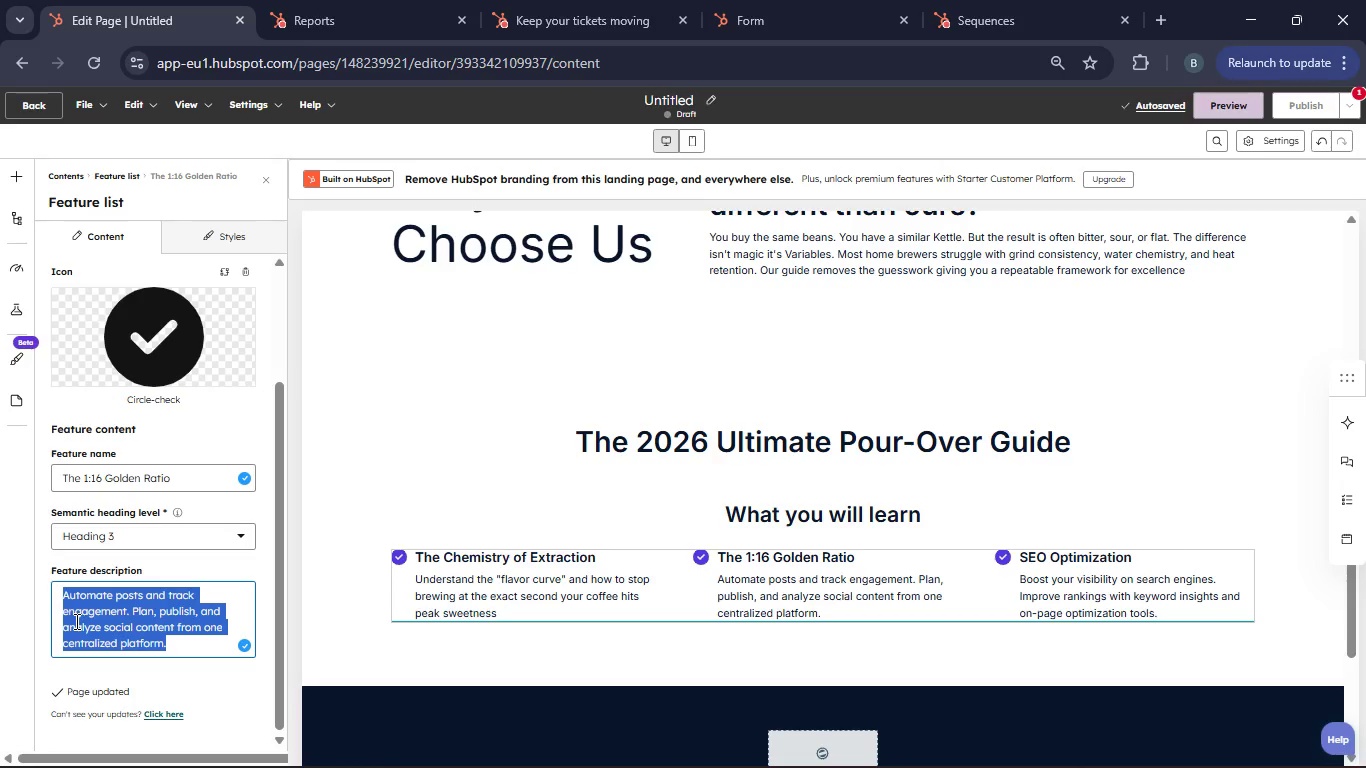 
key(Backspace)
type(A breakdown of coffe-to-water ratio fo)
 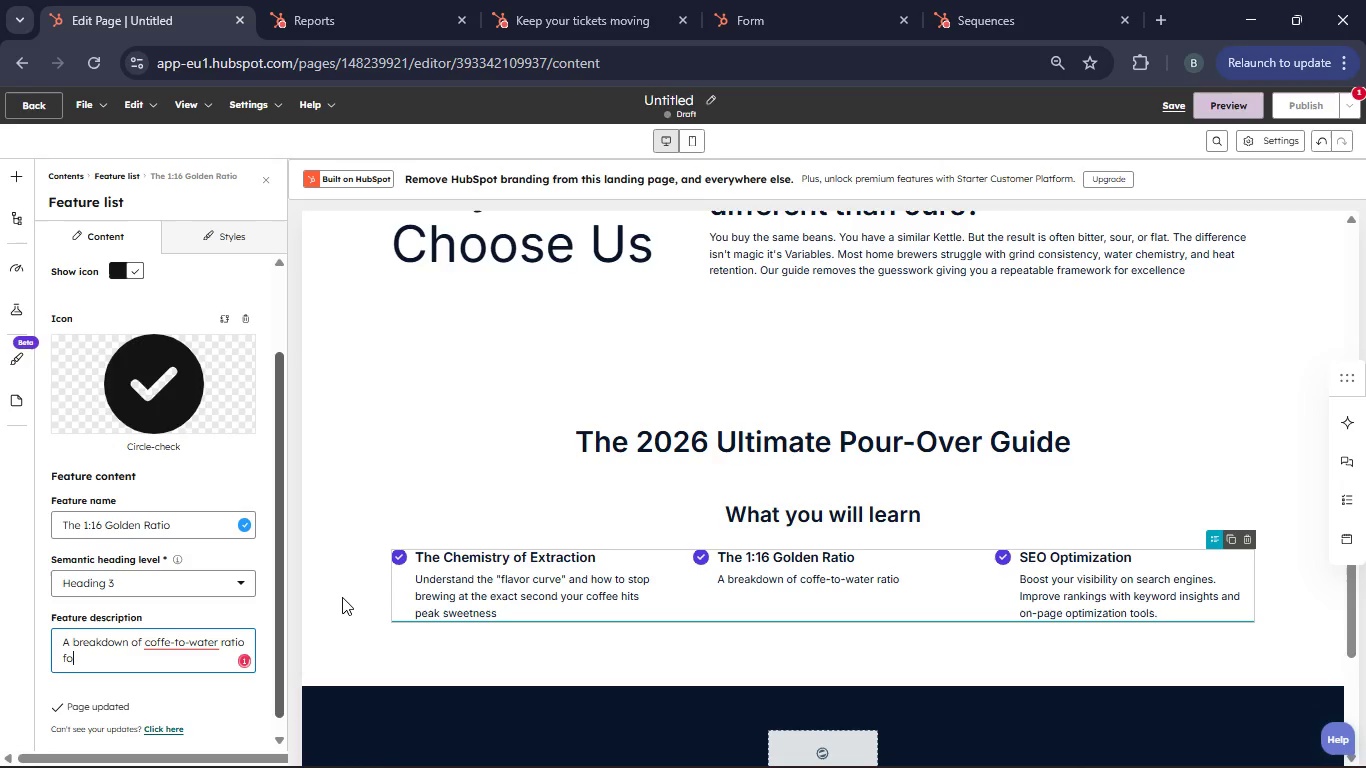 
type(r every common dripper.)
 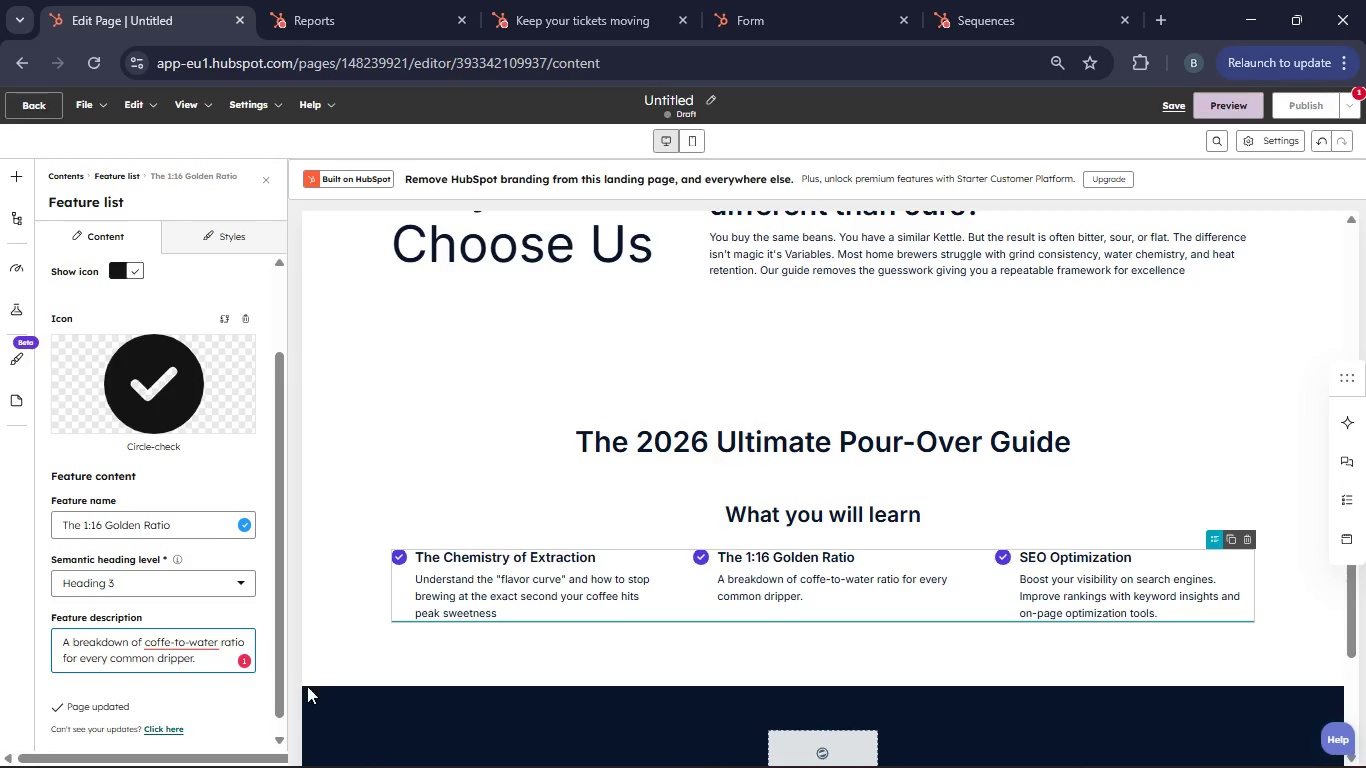 
mouse_move([195, 676])
 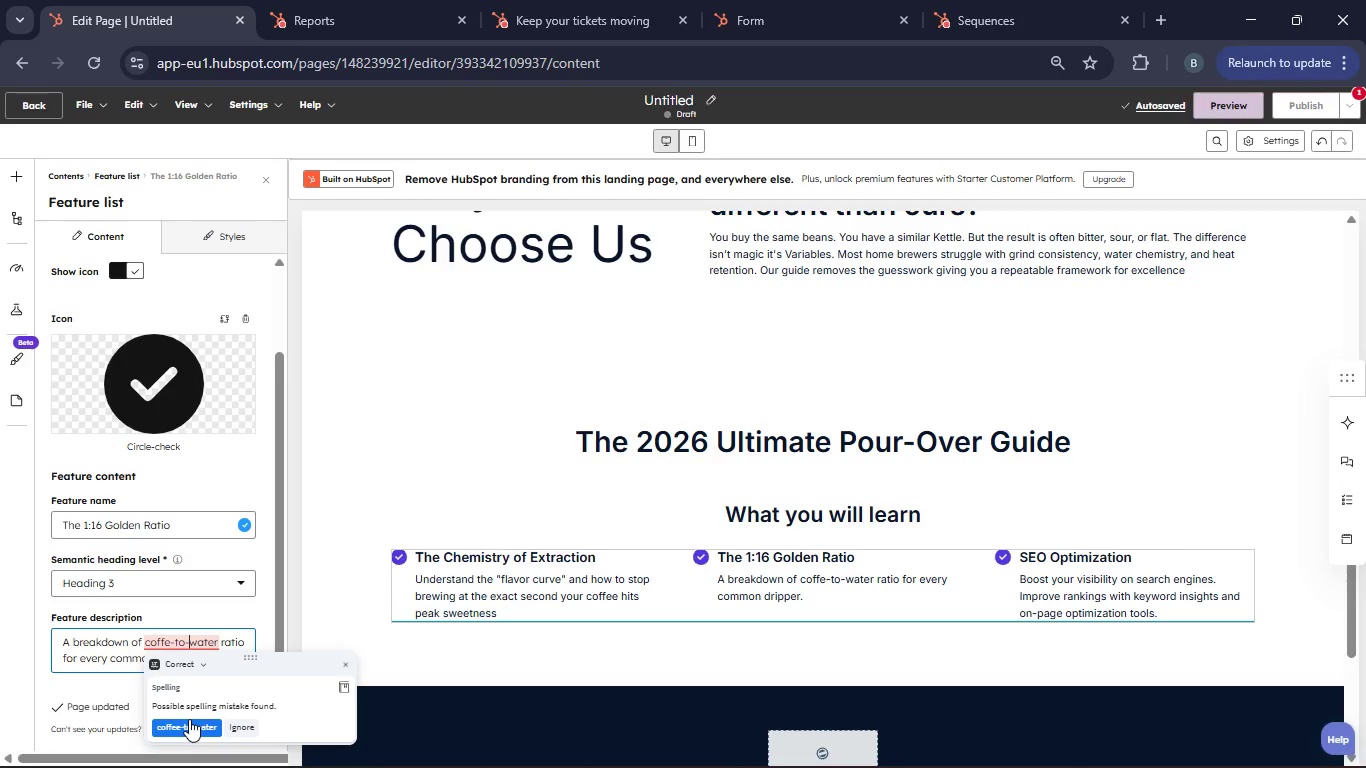 
left_click([189, 719])
 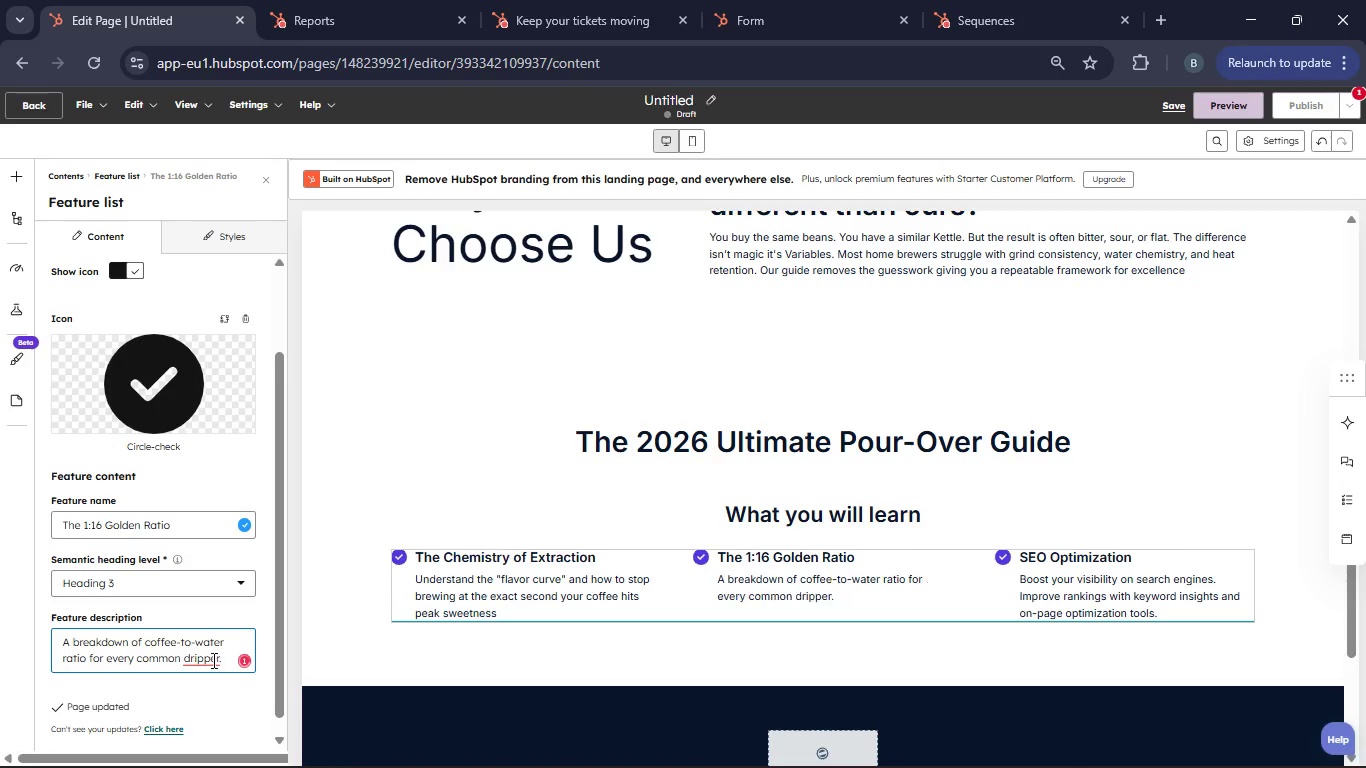 
left_click([212, 660])
 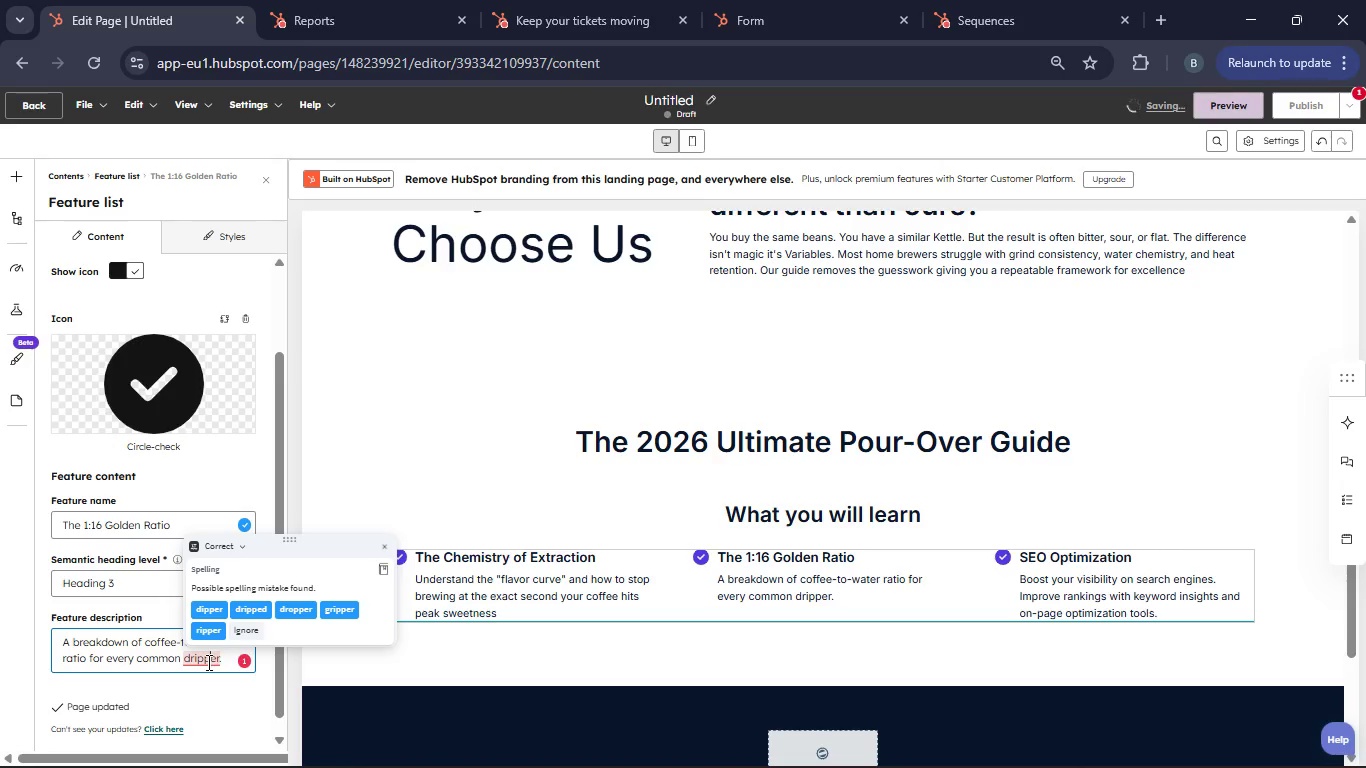 
left_click([264, 606])
 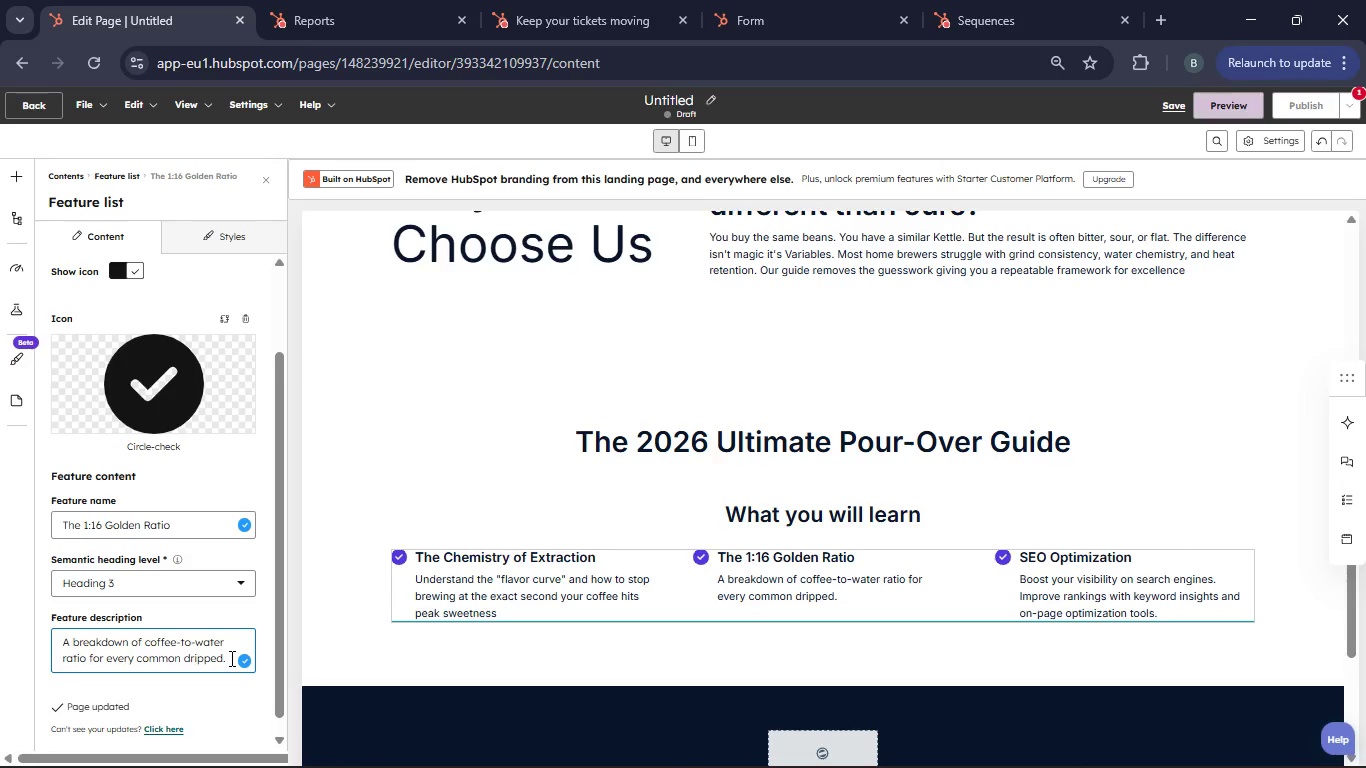 
key(Backspace)
 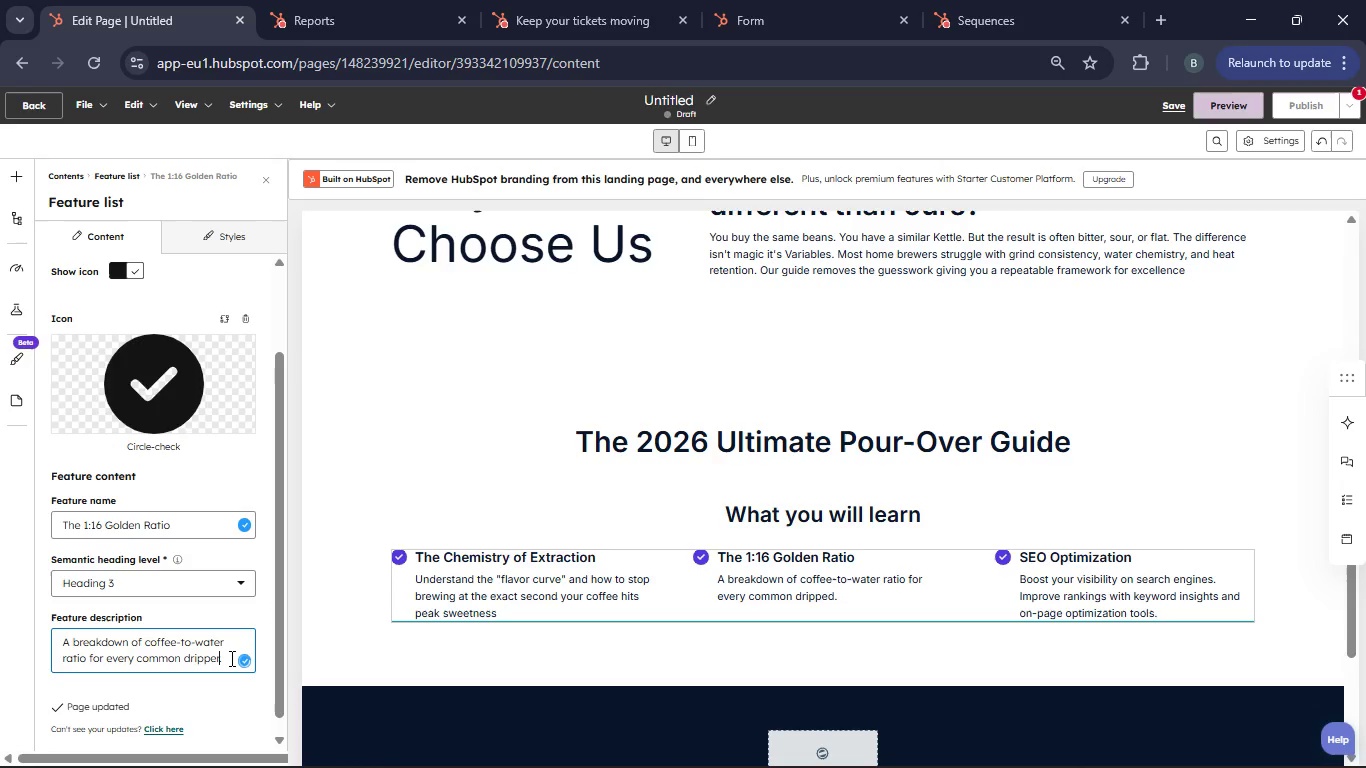 
key(R)
 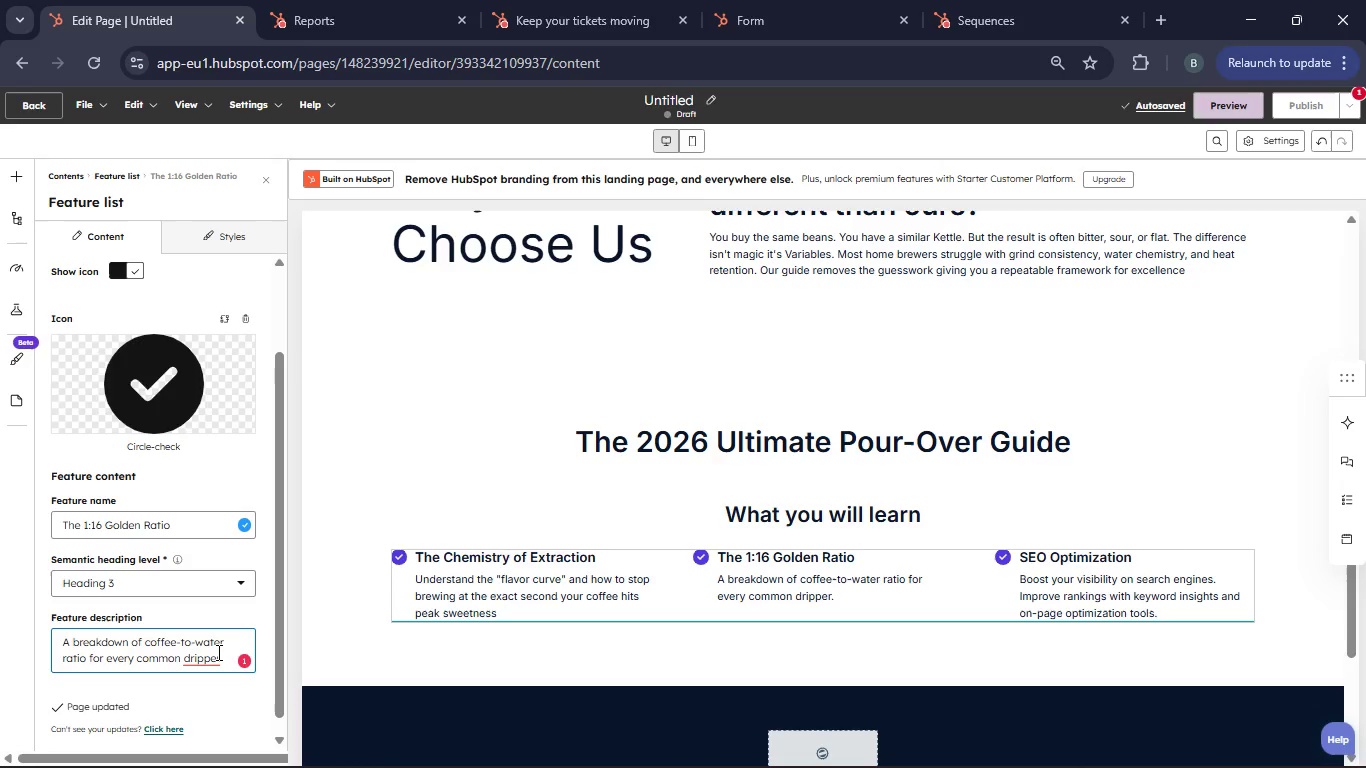 
wait(9.77)
 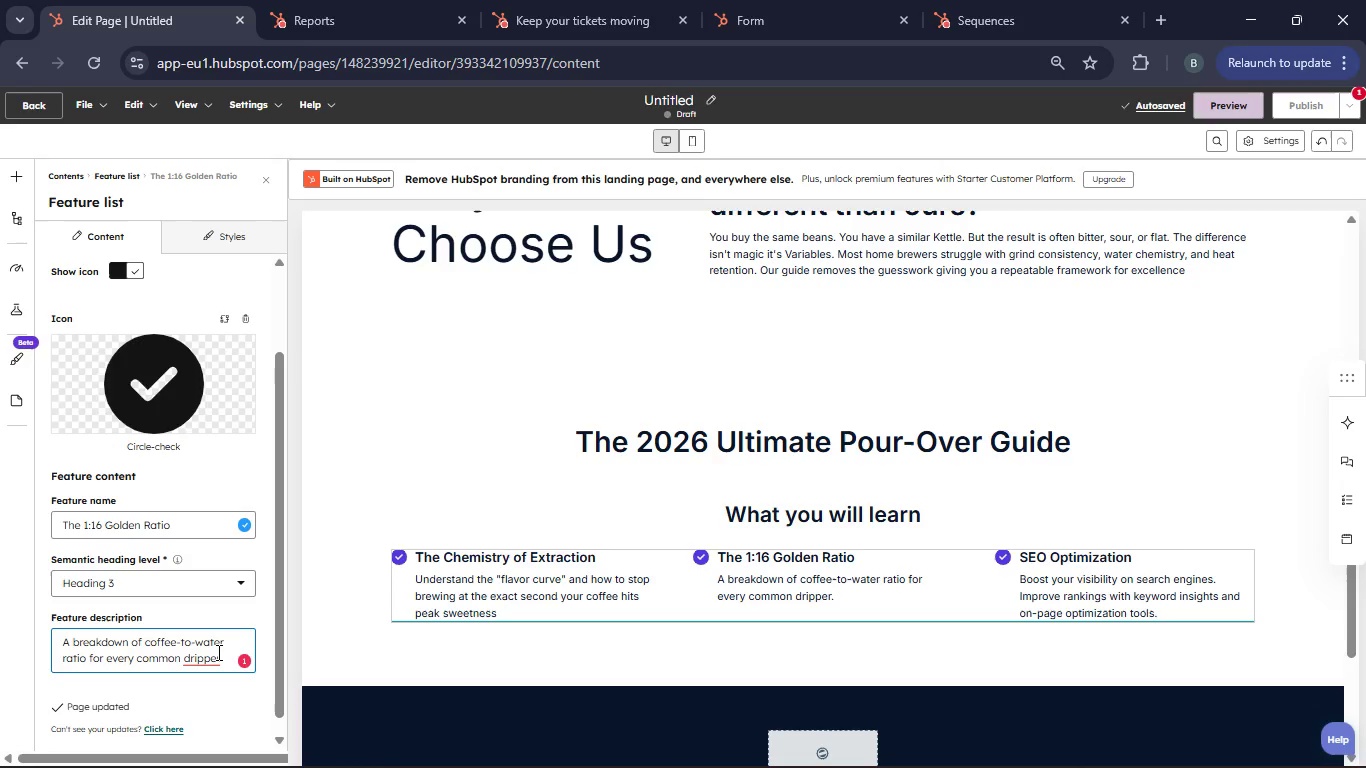 
left_click([251, 241])
 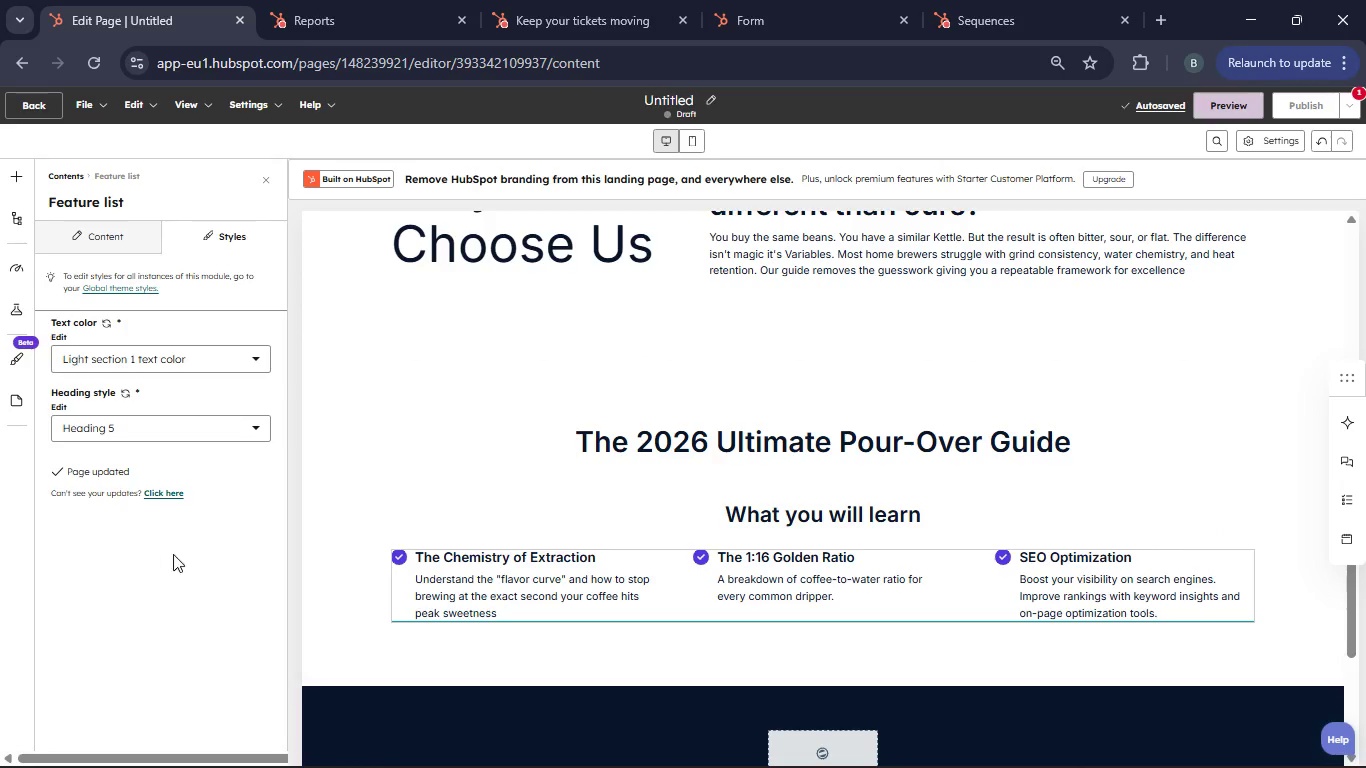 
left_click([616, 582])
 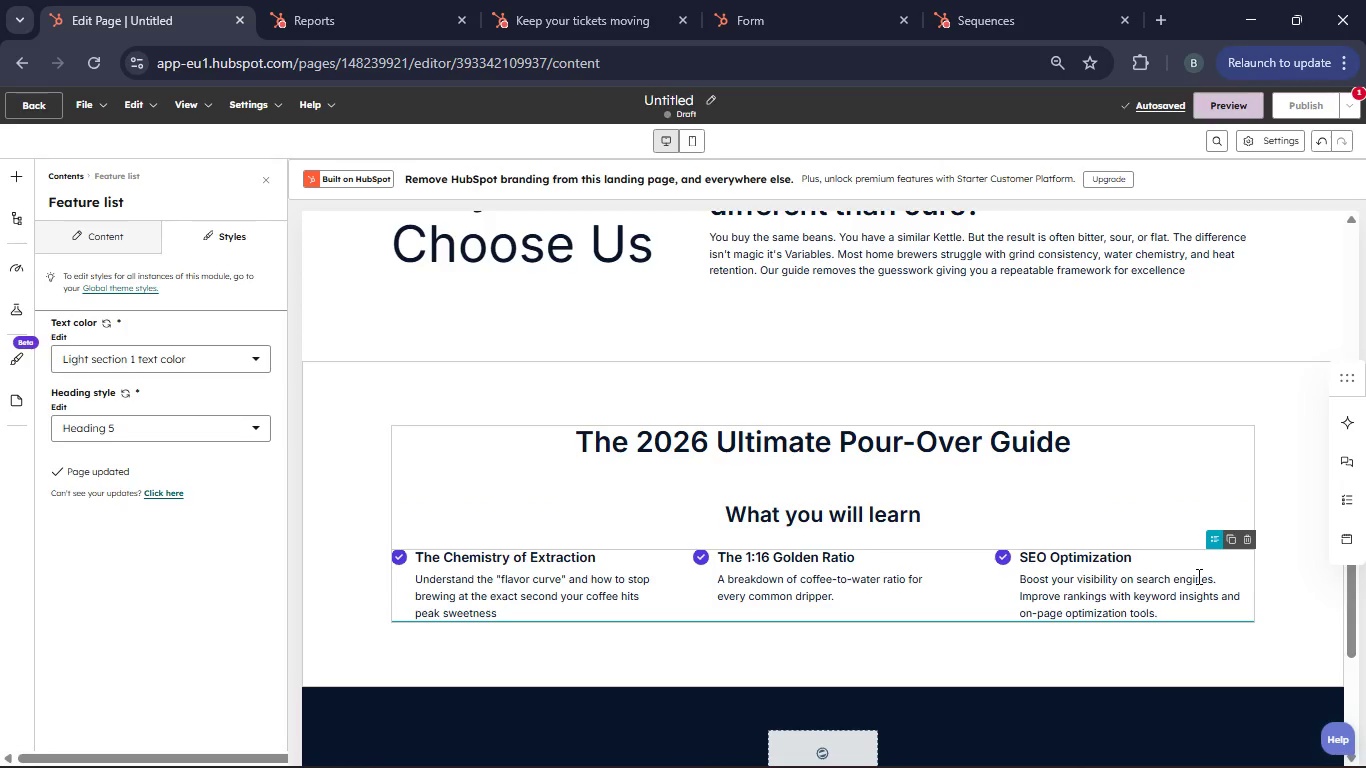 
double_click([1197, 576])
 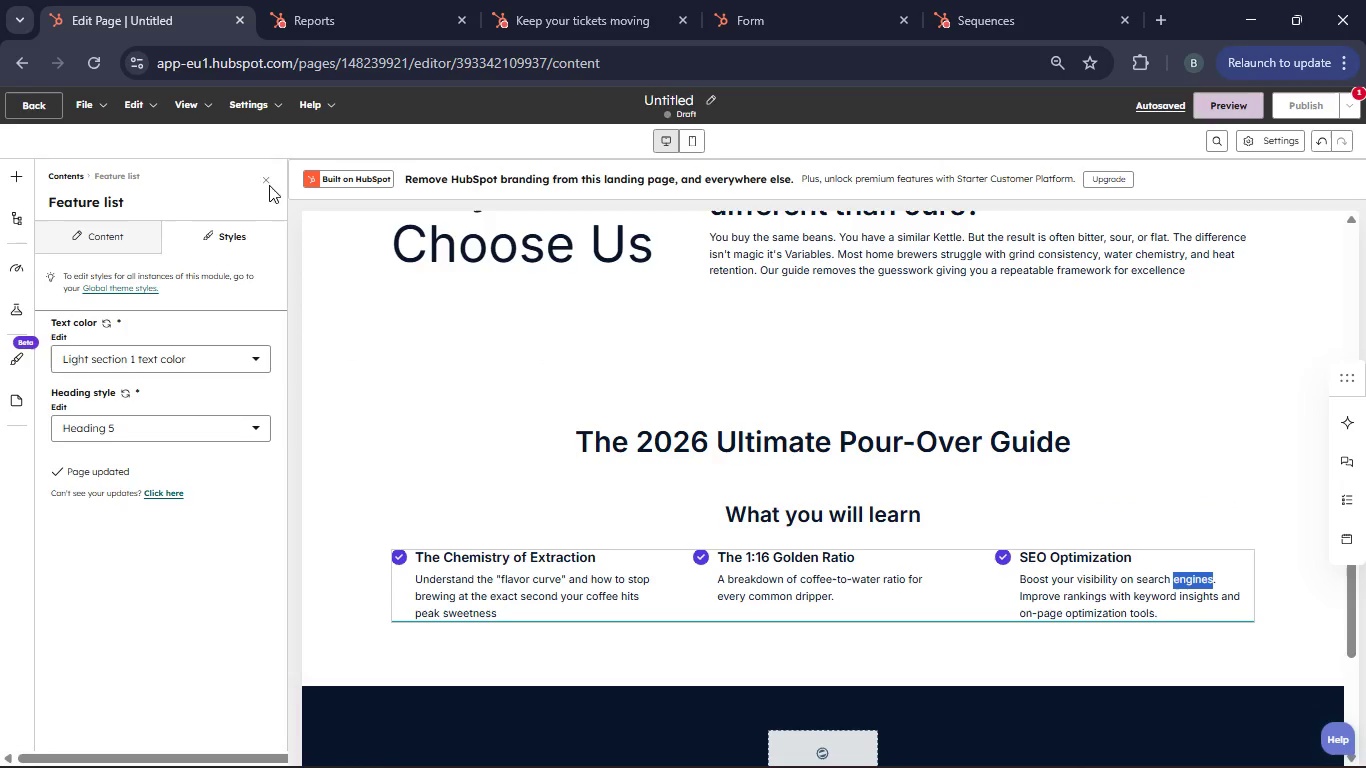 
left_click([268, 184])
 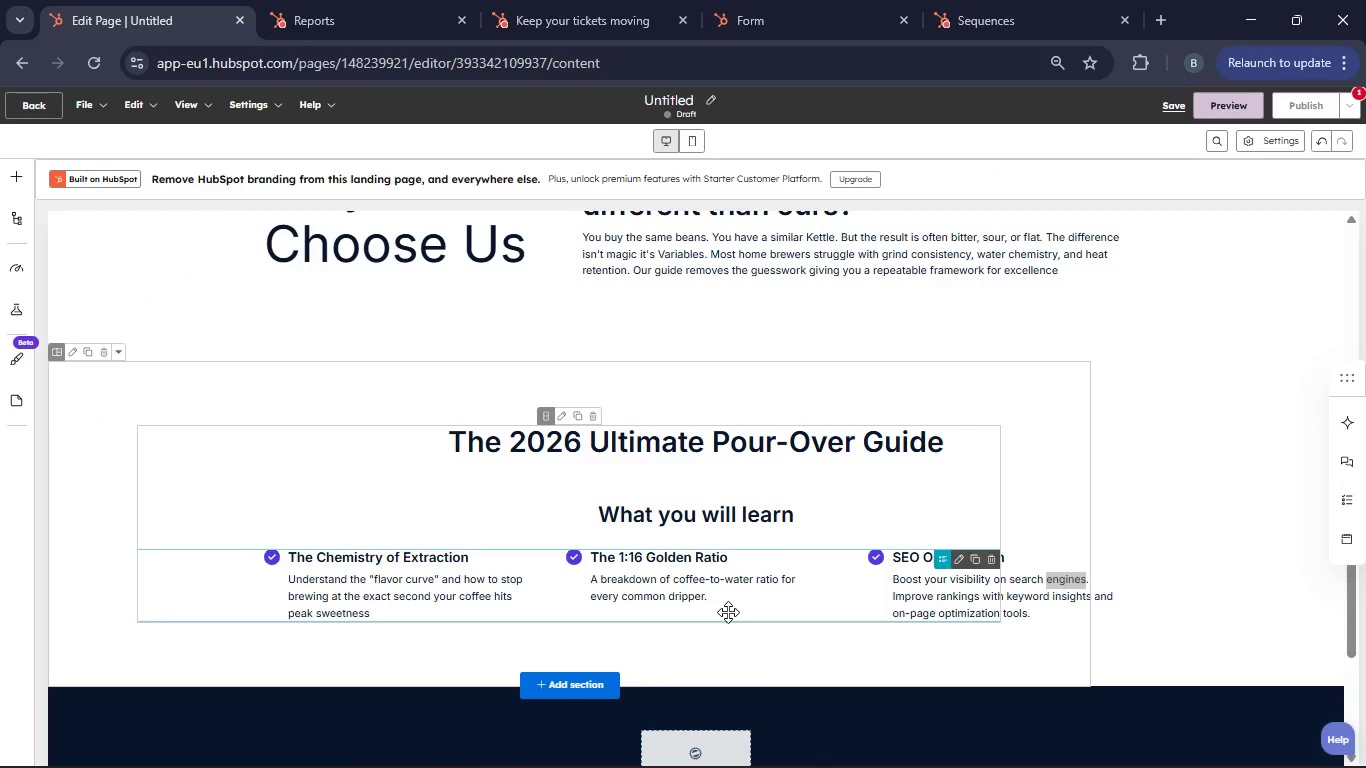 
left_click([728, 612])
 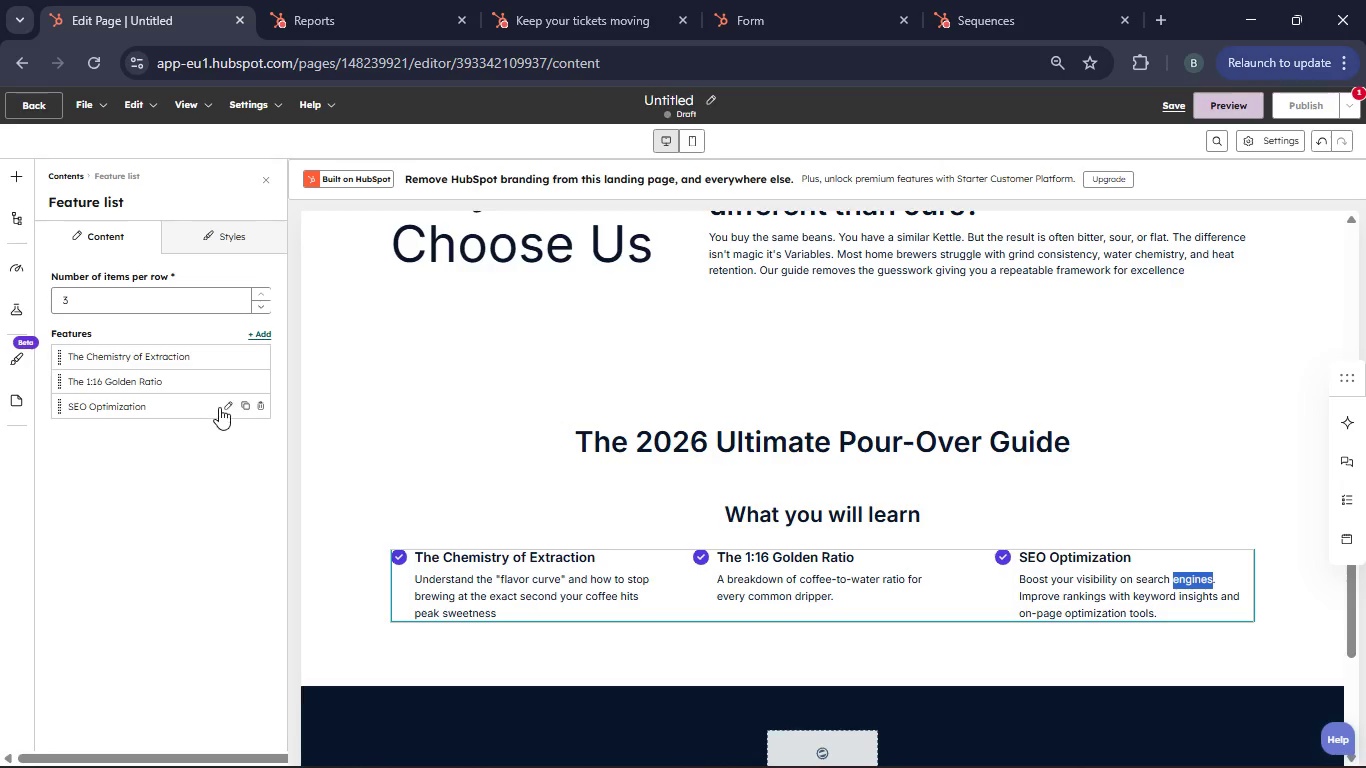 
left_click([225, 405])
 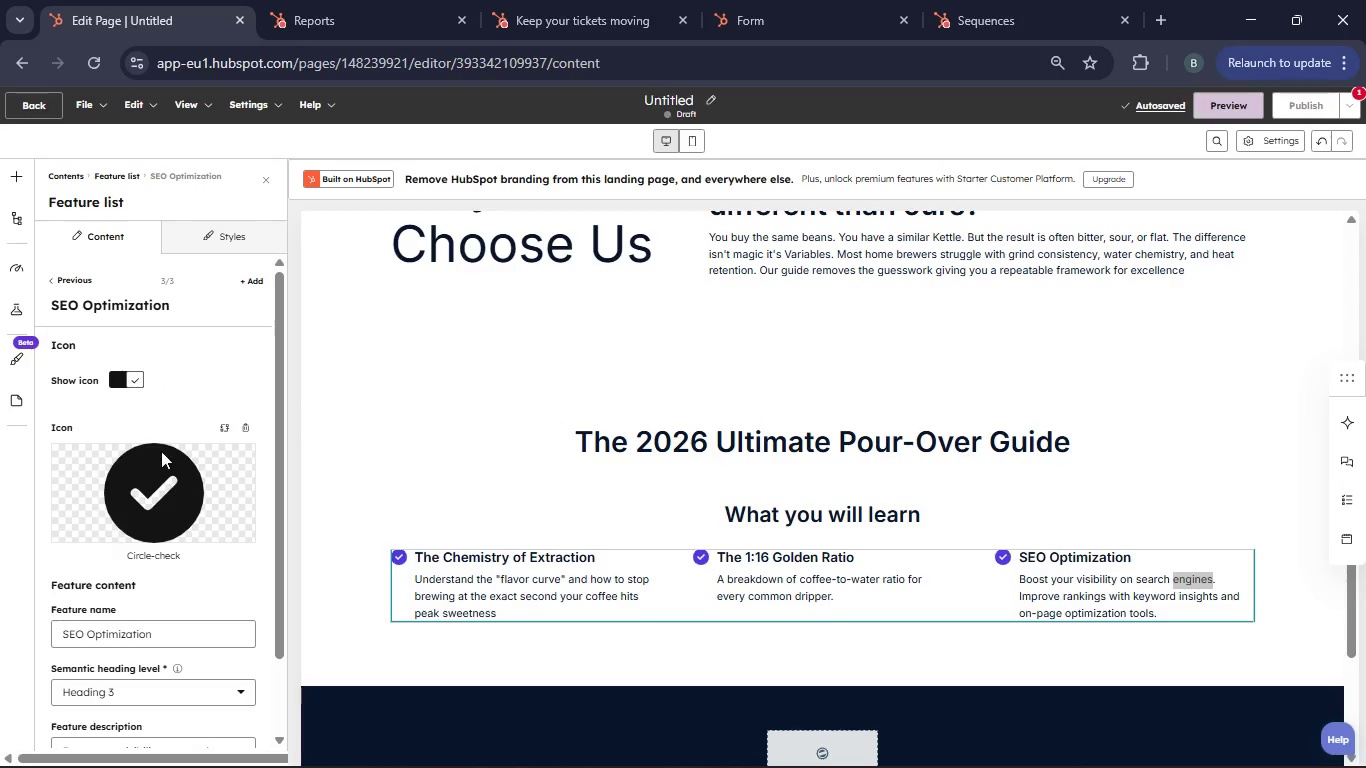 
scroll: coordinate [158, 451], scroll_direction: down, amount: 4.0
 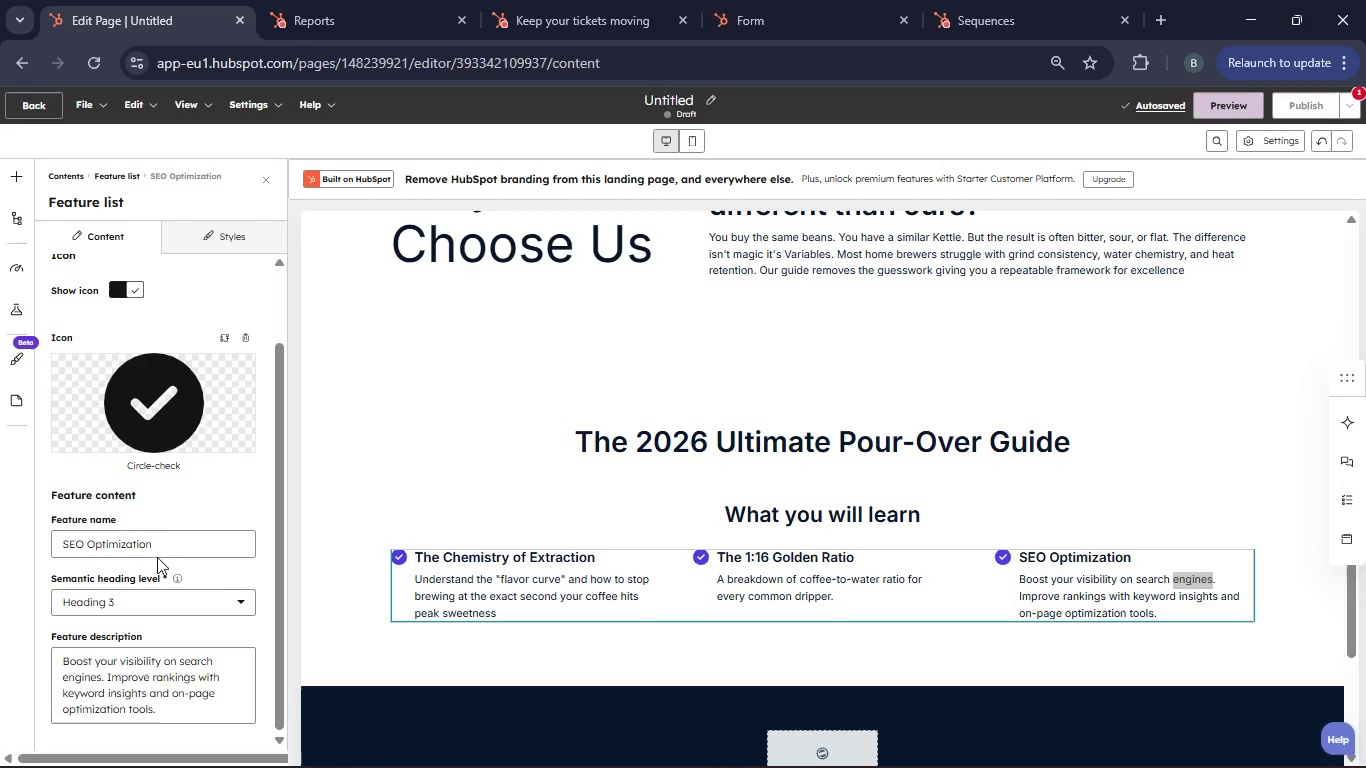 
left_click_drag(start_coordinate=[180, 546], to_coordinate=[56, 533])
 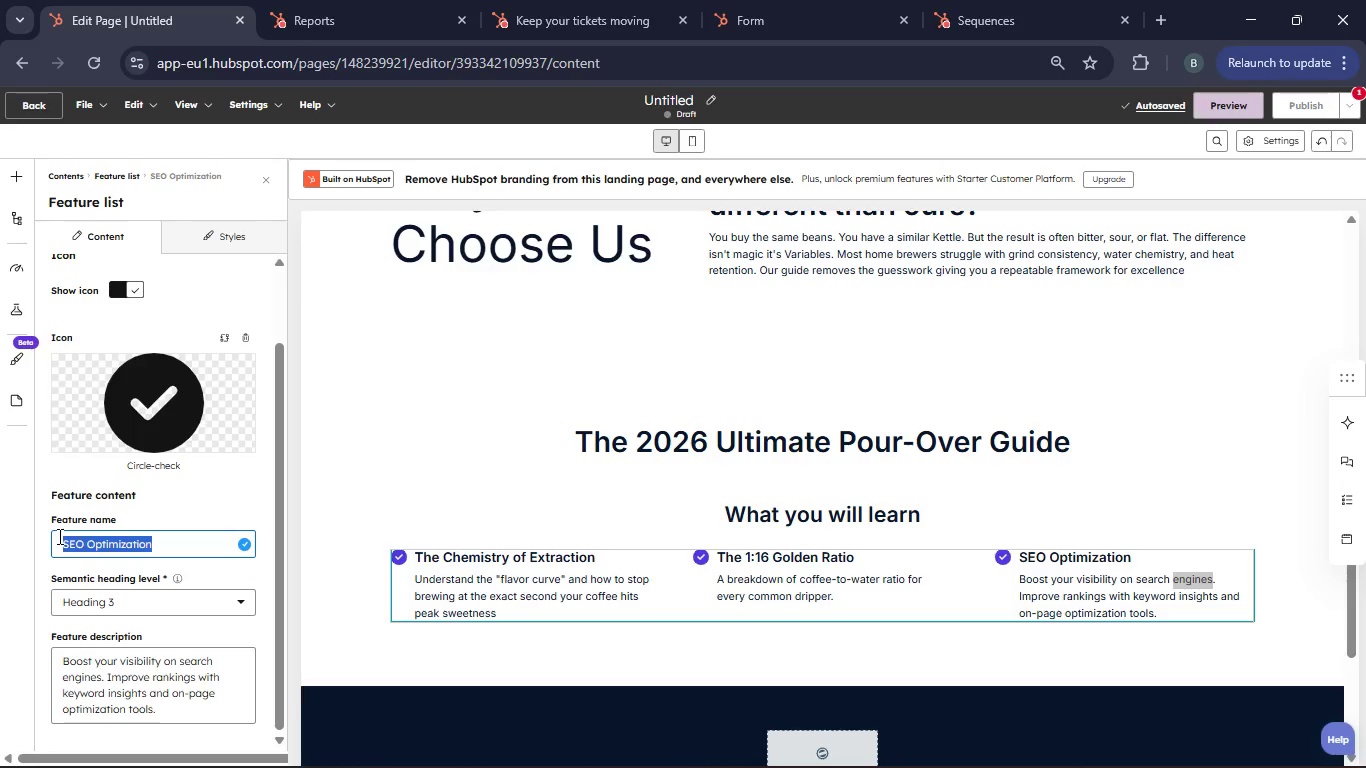 
key(Backspace)
type(The Agitation Secret)
 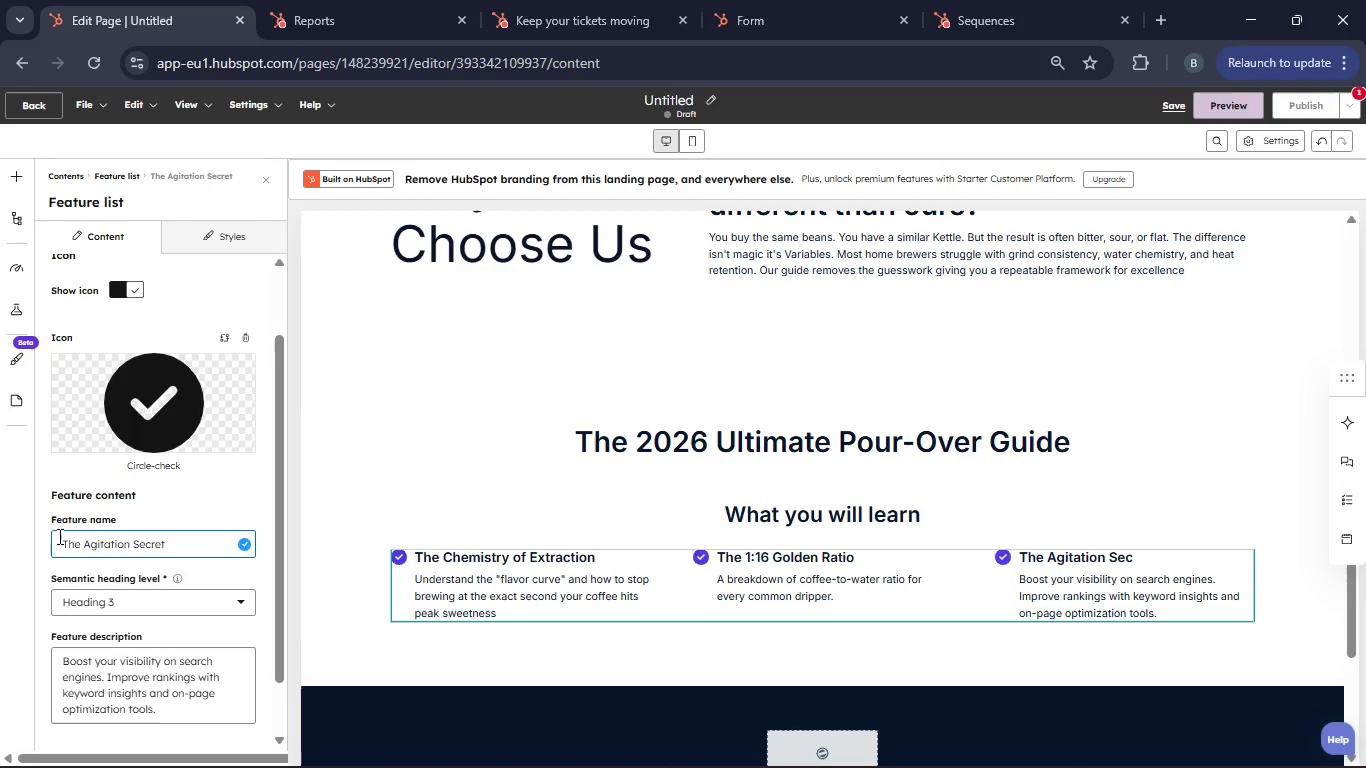 
left_click_drag(start_coordinate=[184, 710], to_coordinate=[62, 664])
 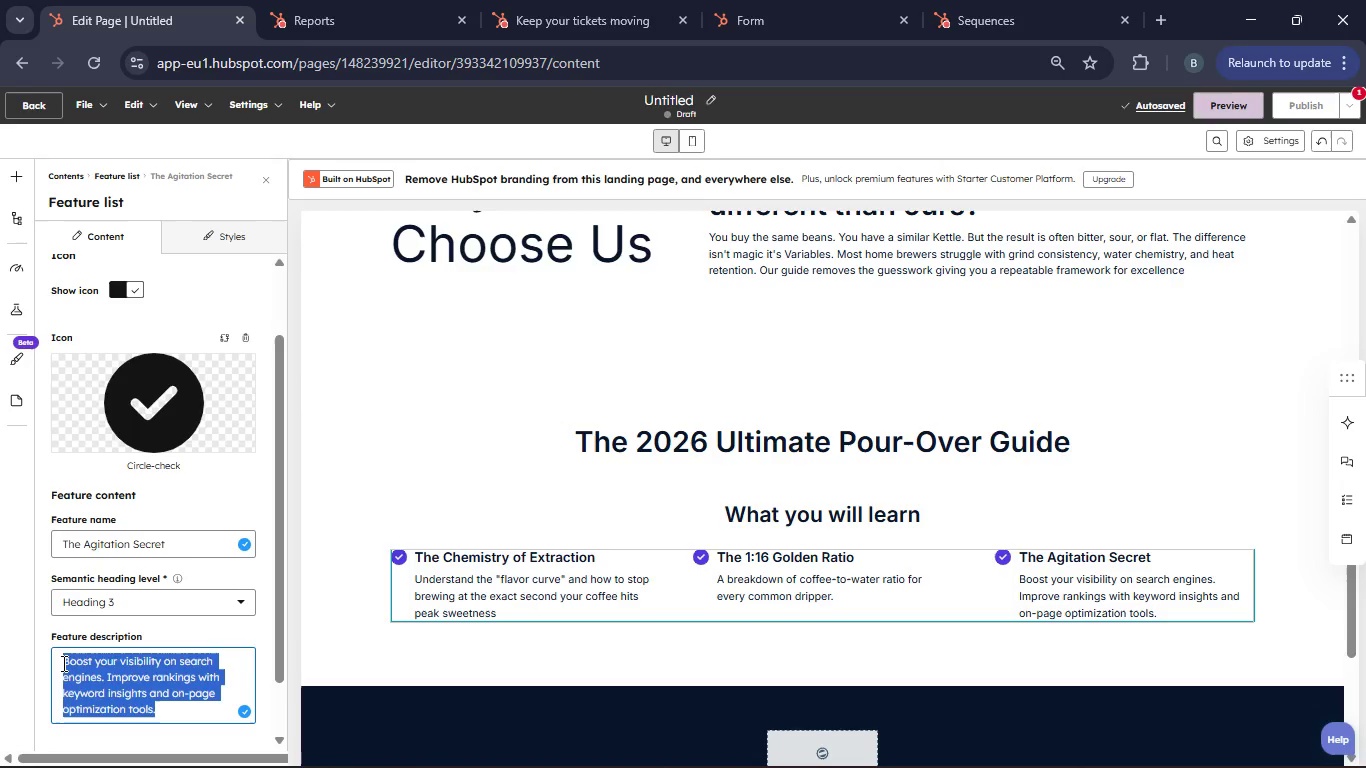 
key(Backspace)
type(How a simple stir during the bloom)
 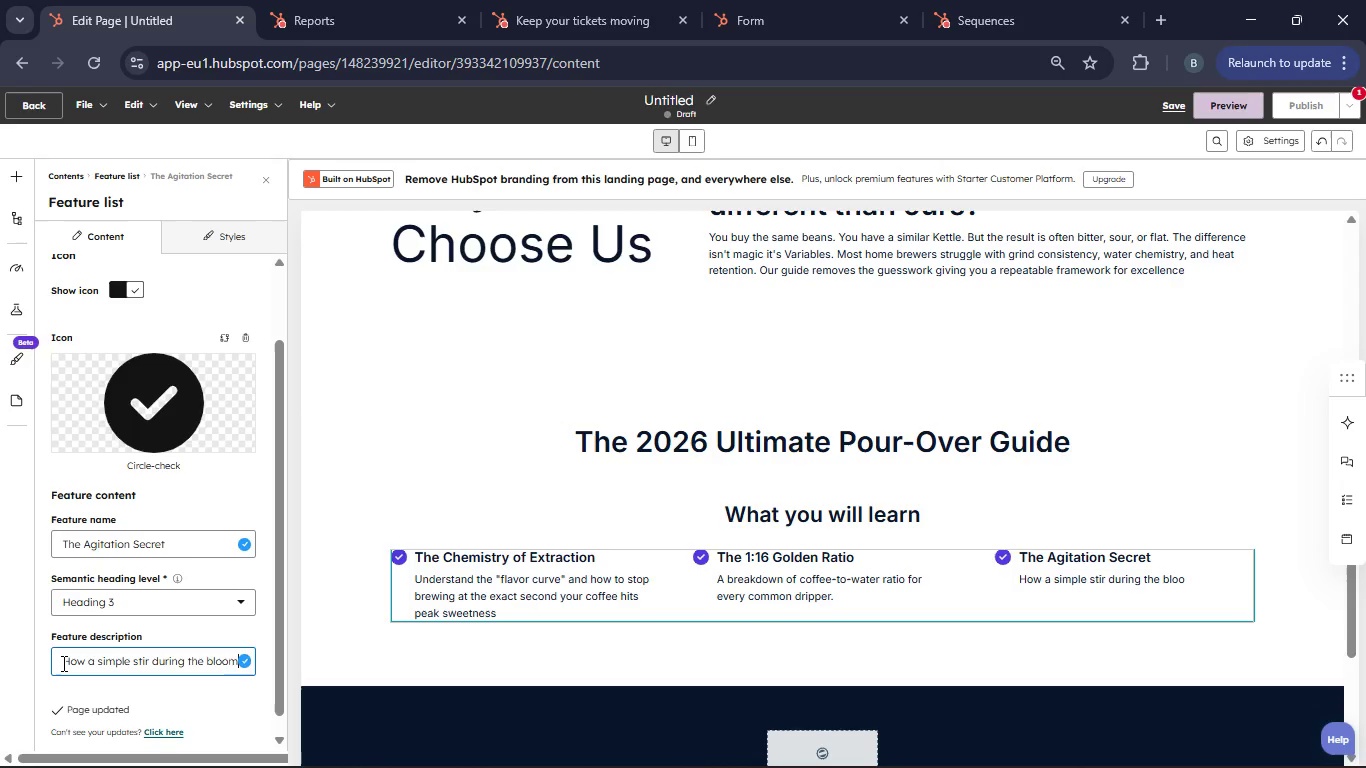 
type( phase can increase flavor clarity)
 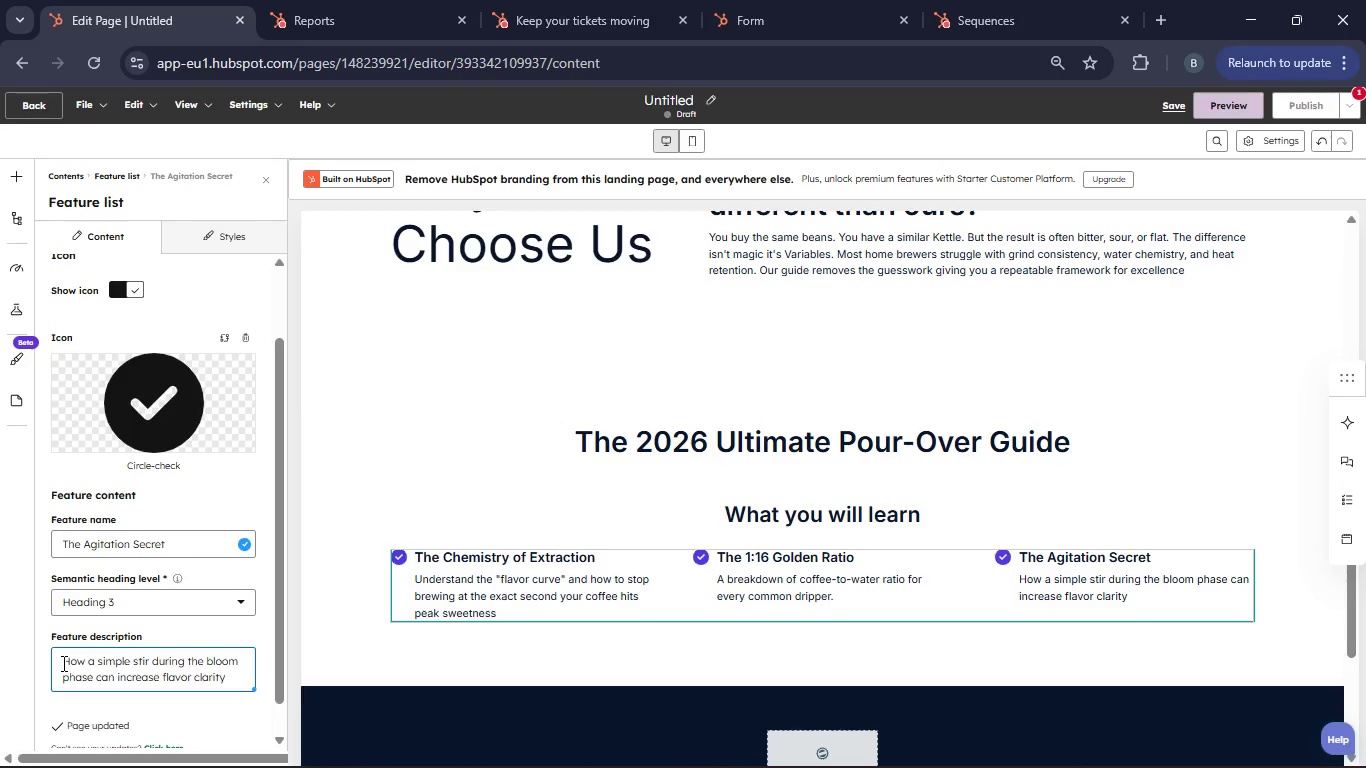 
scroll: coordinate [159, 703], scroll_direction: down, amount: 3.0
 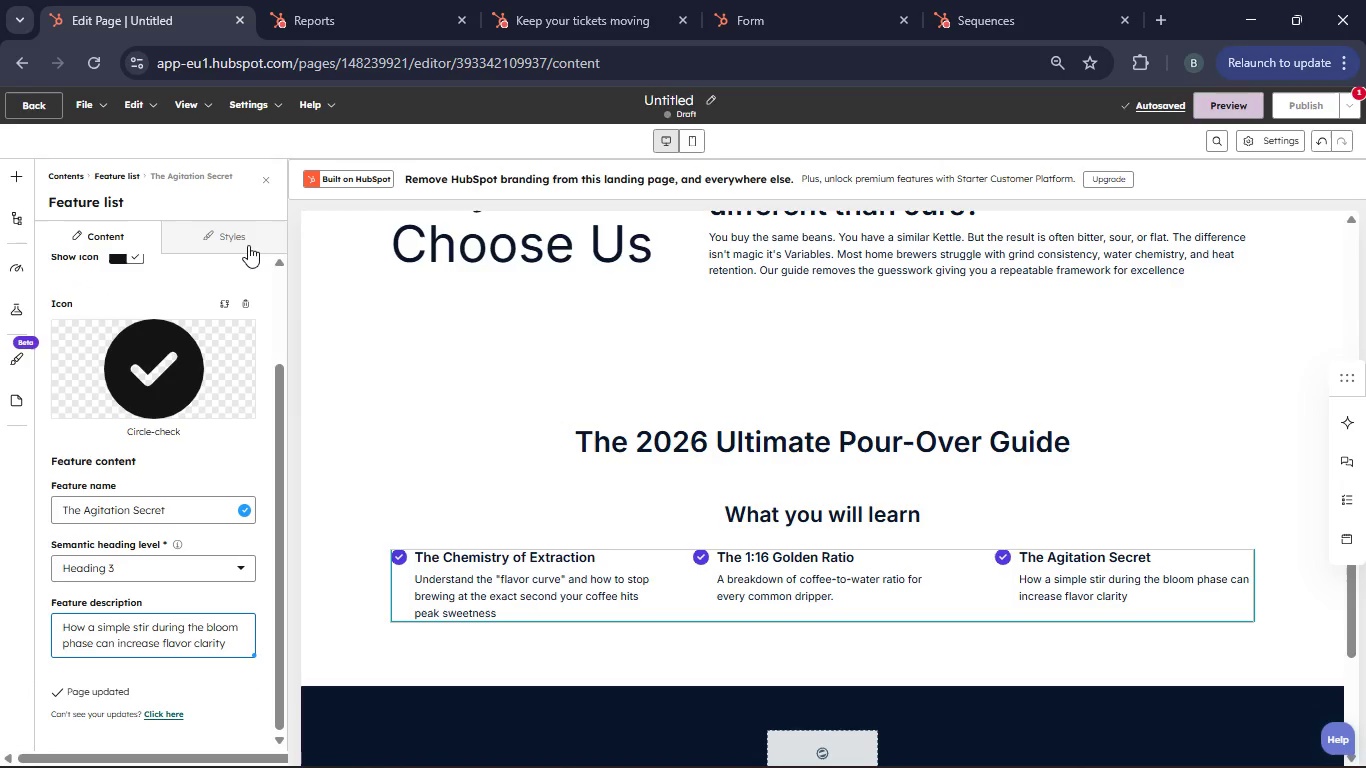 
left_click([248, 245])
 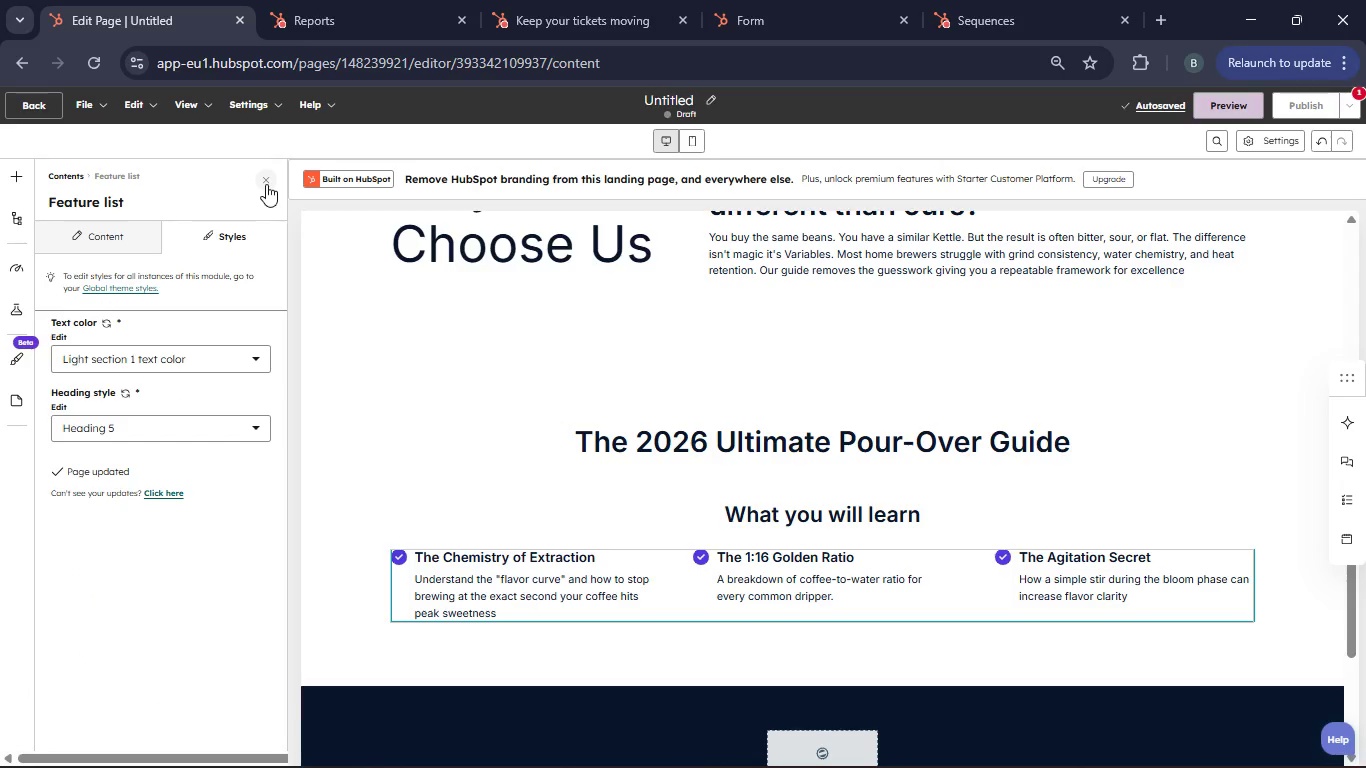 
left_click([266, 184])
 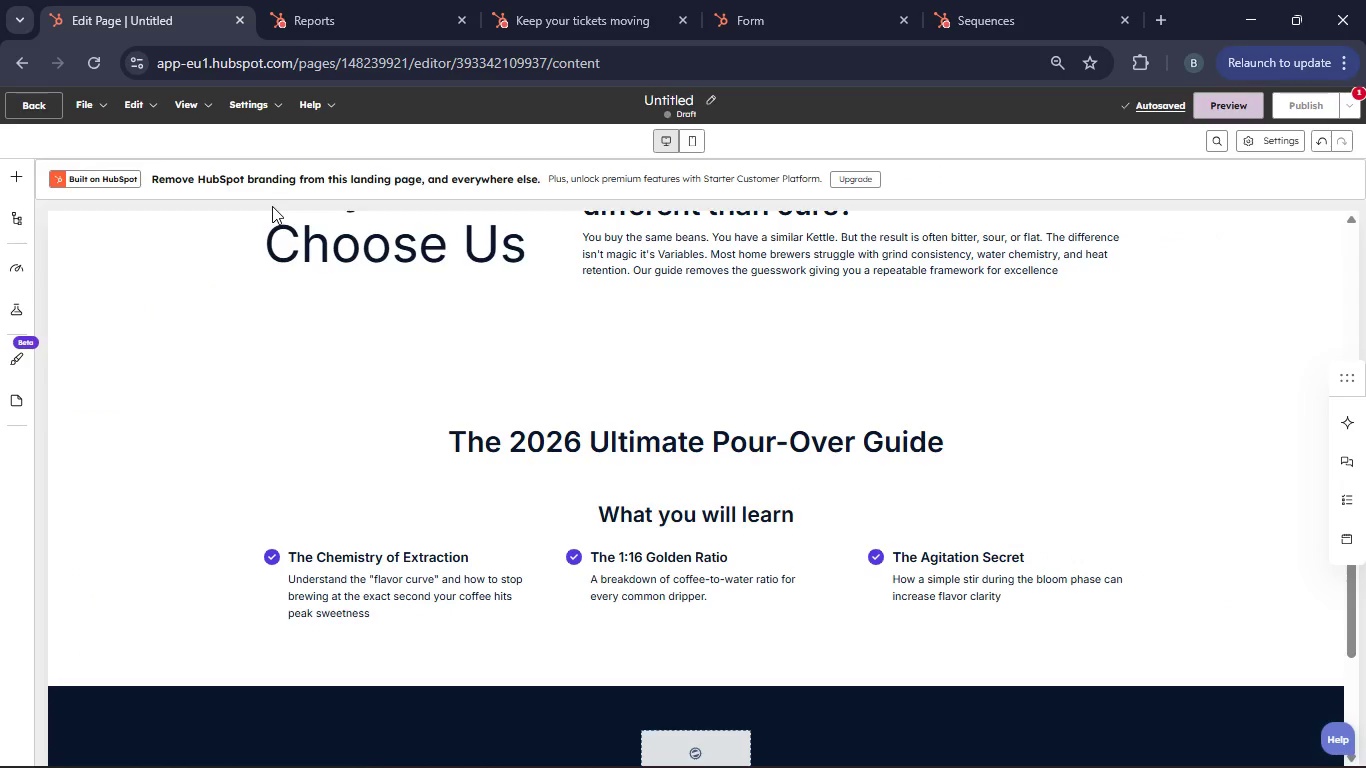 
wait(12.11)
 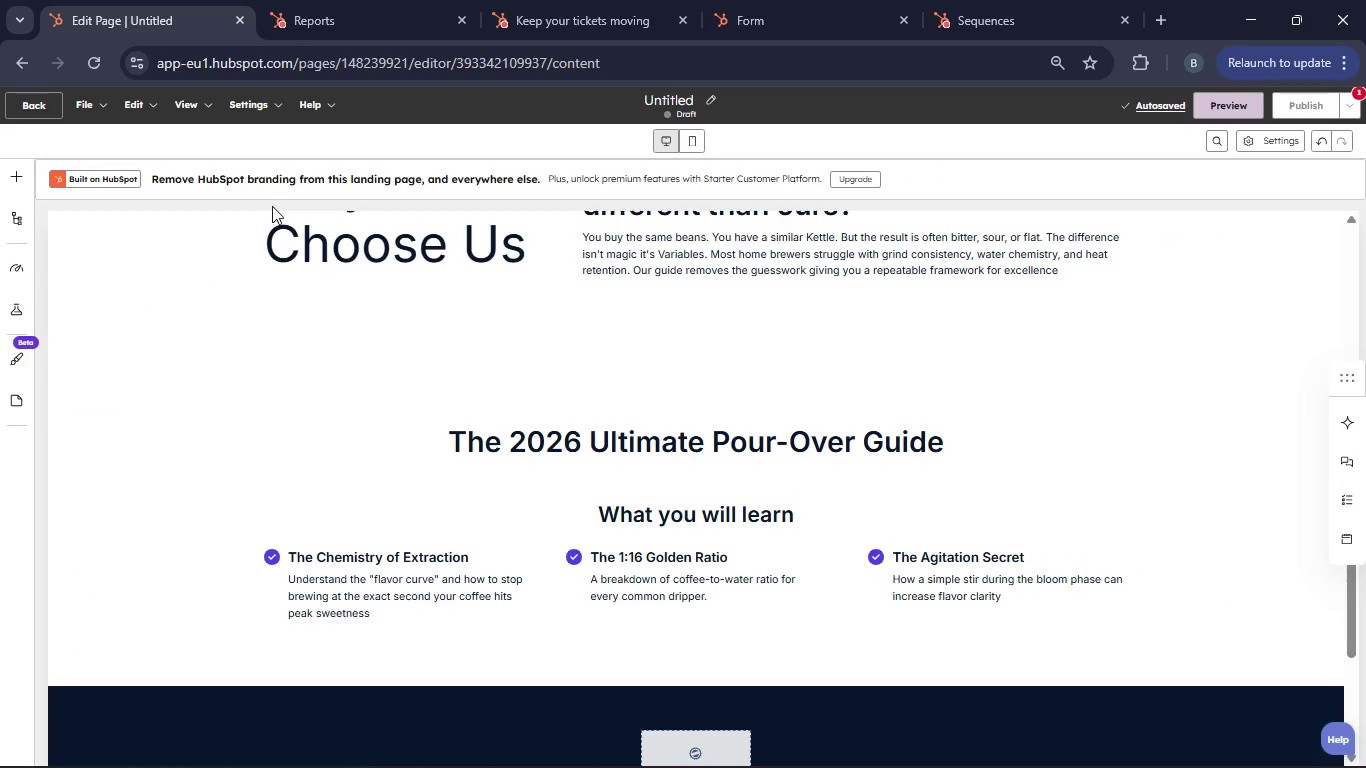 
left_click([698, 682])
 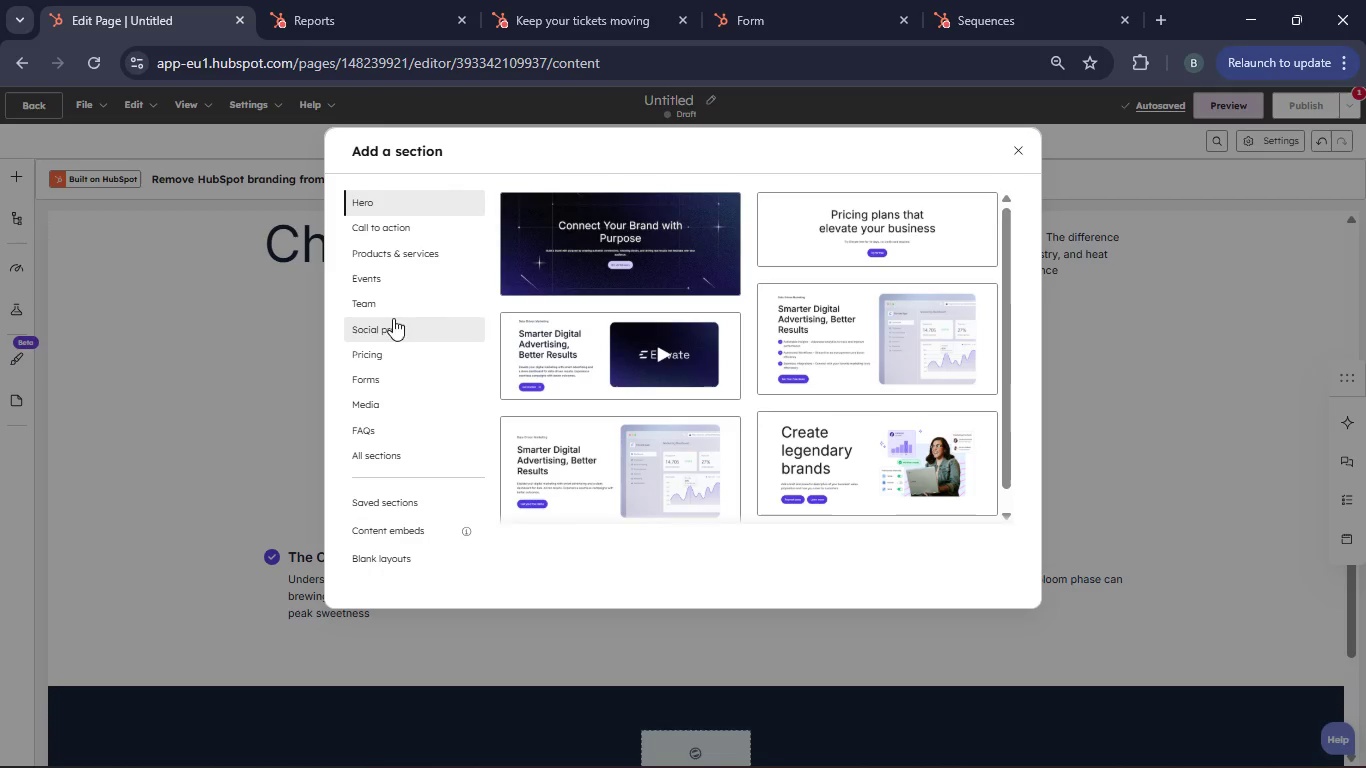 
left_click([395, 379])
 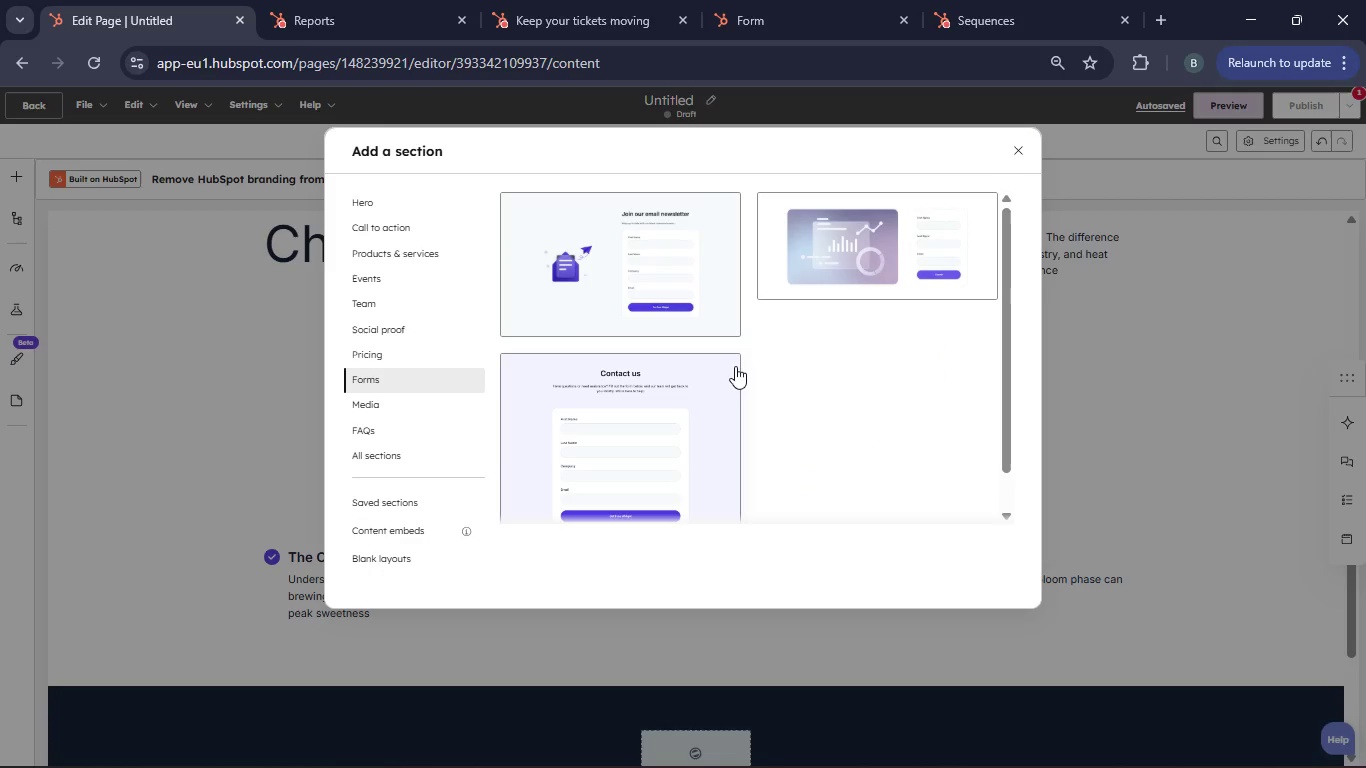 
left_click([697, 418])
 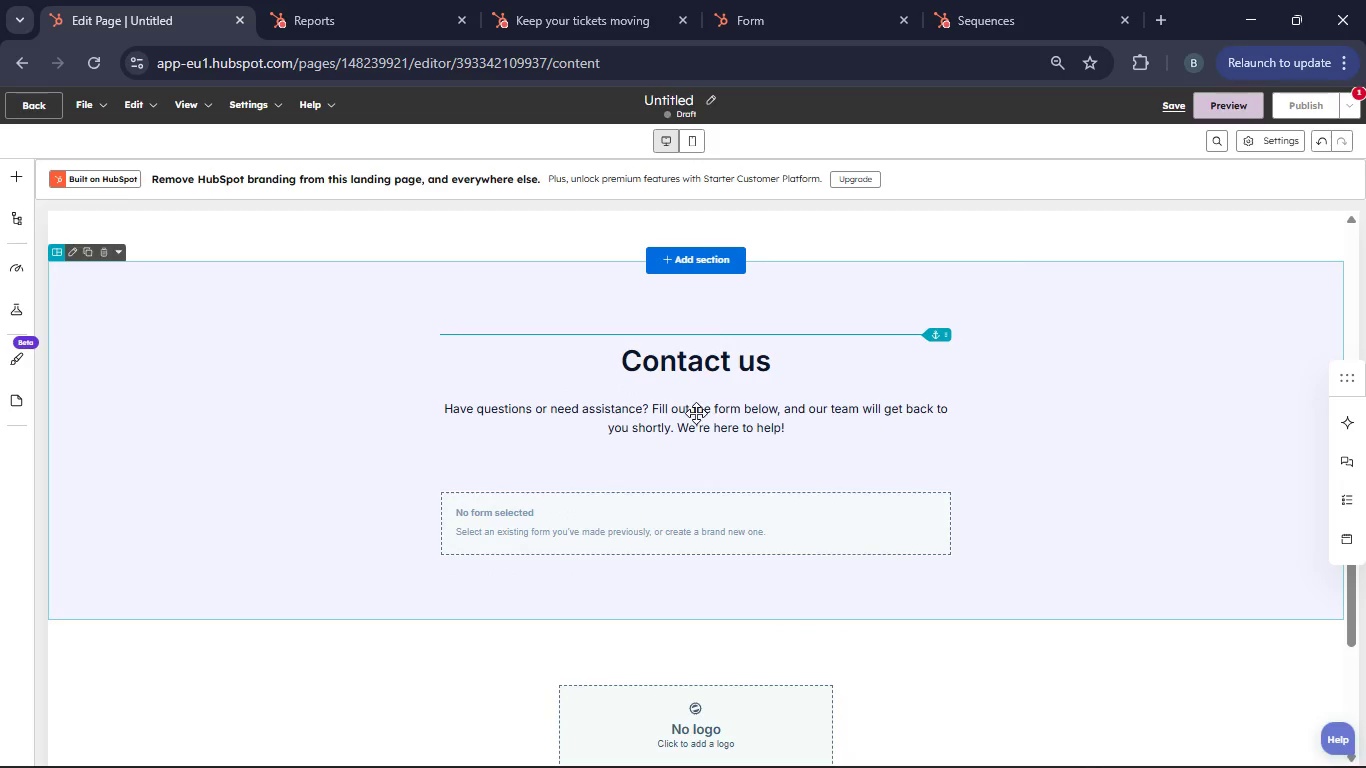 
left_click([773, 369])
 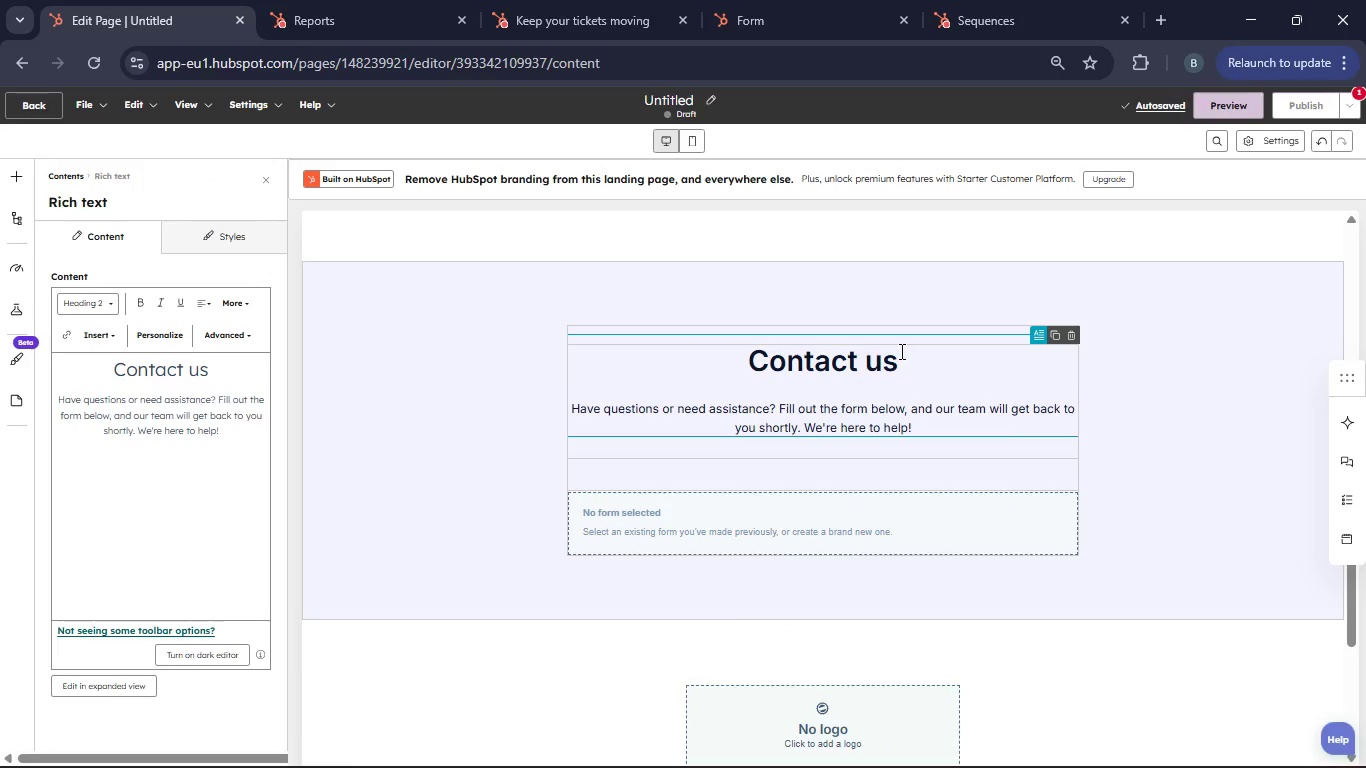 
left_click([908, 362])
 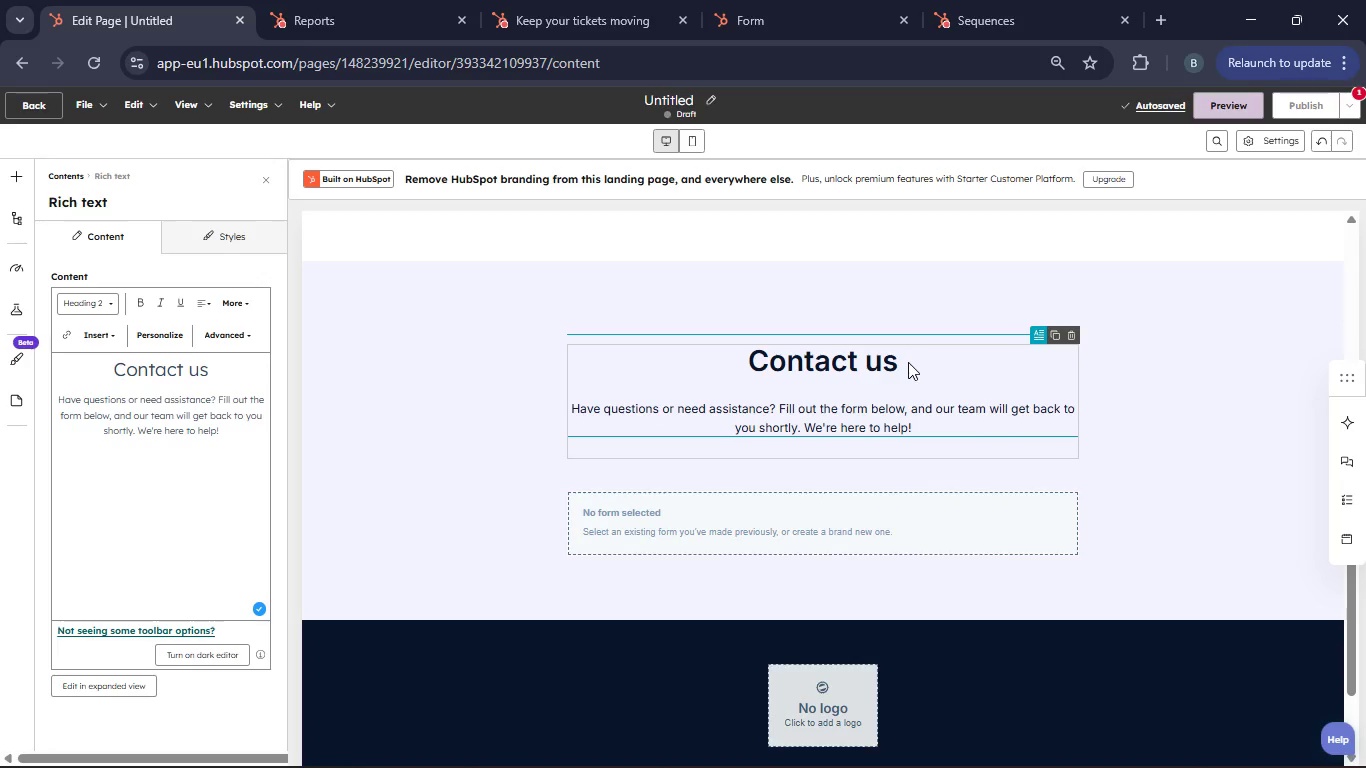 
key(Backspace)
 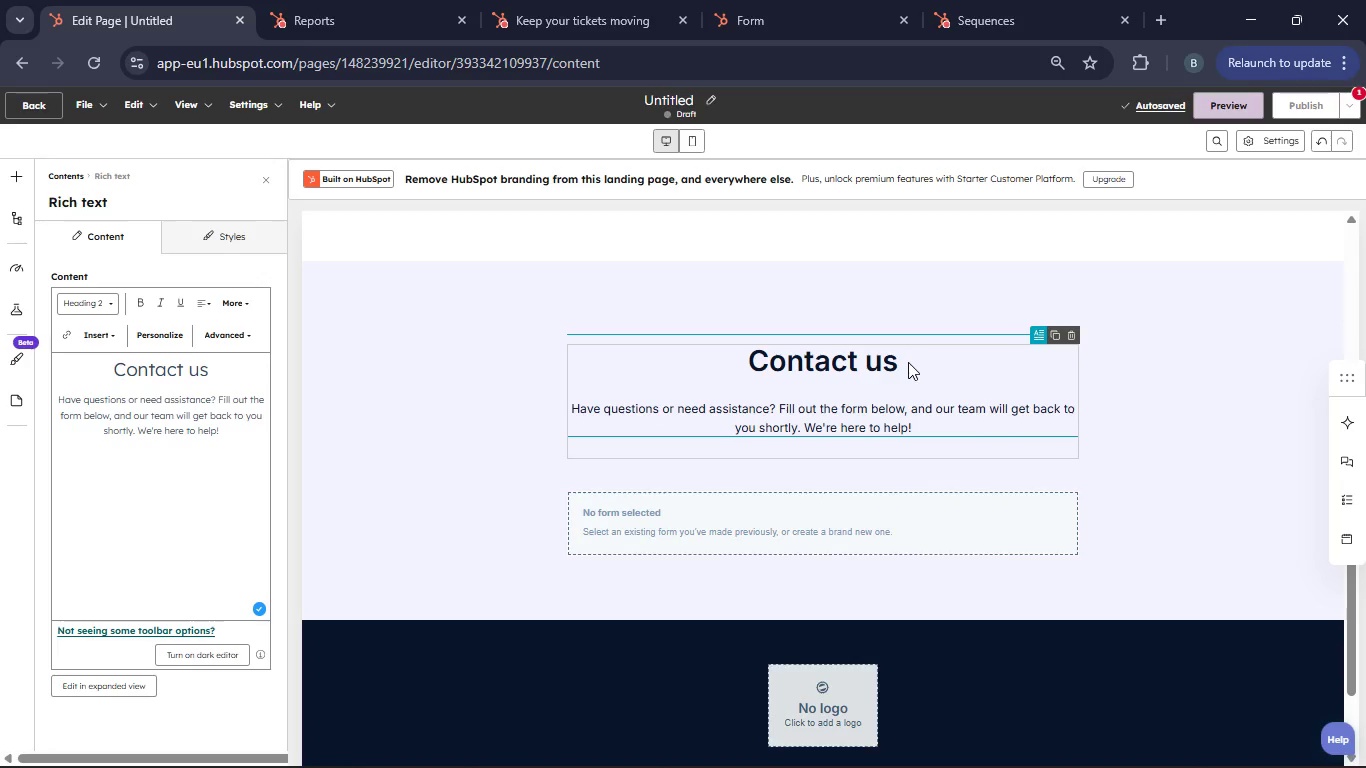 
key(Backspace)
 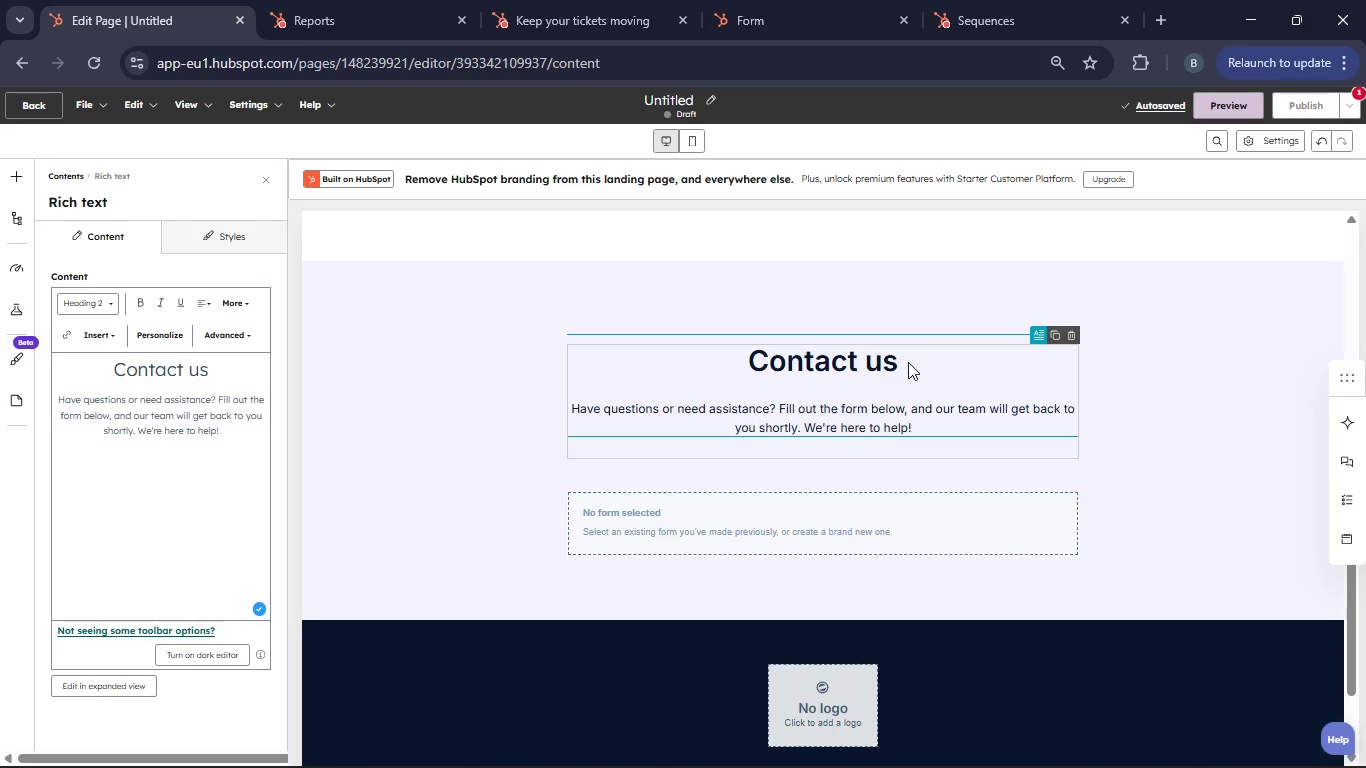 
key(Backspace)
 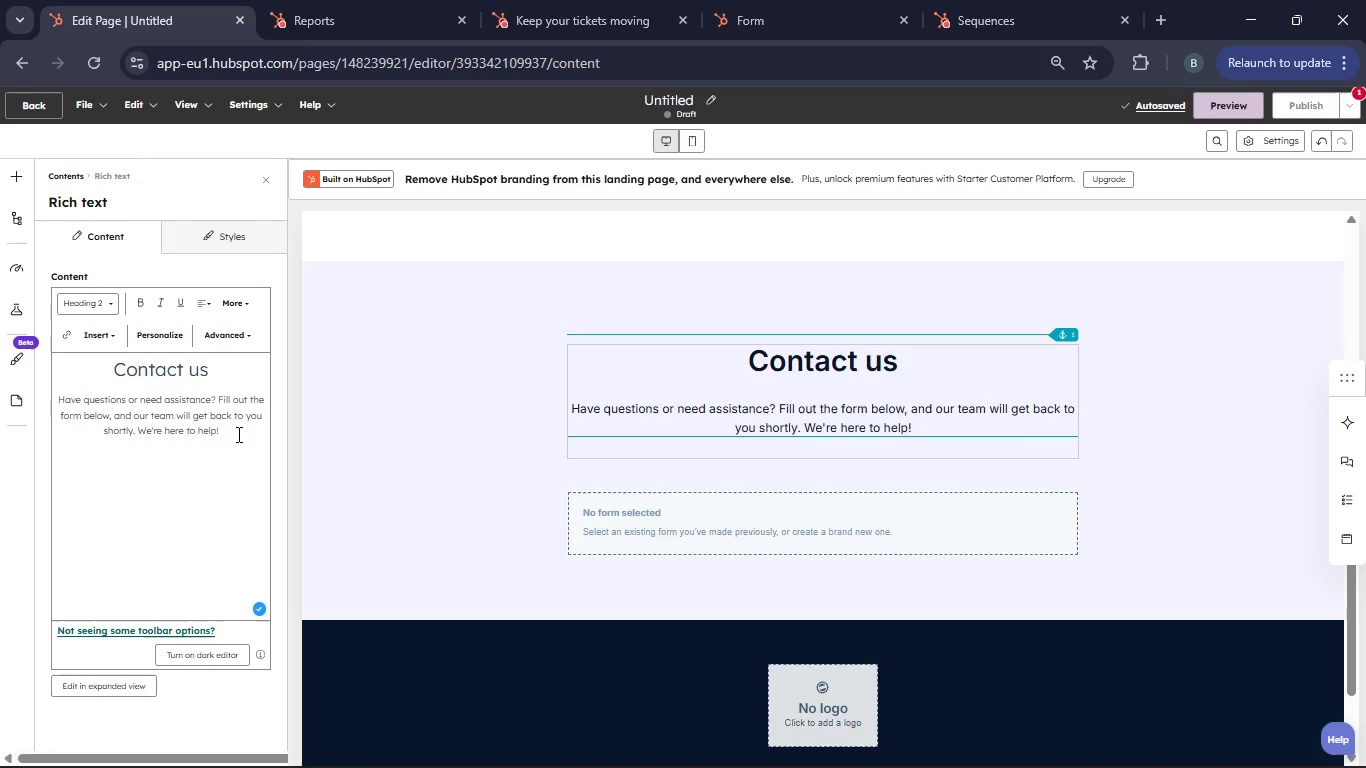 
left_click_drag(start_coordinate=[236, 434], to_coordinate=[112, 364])
 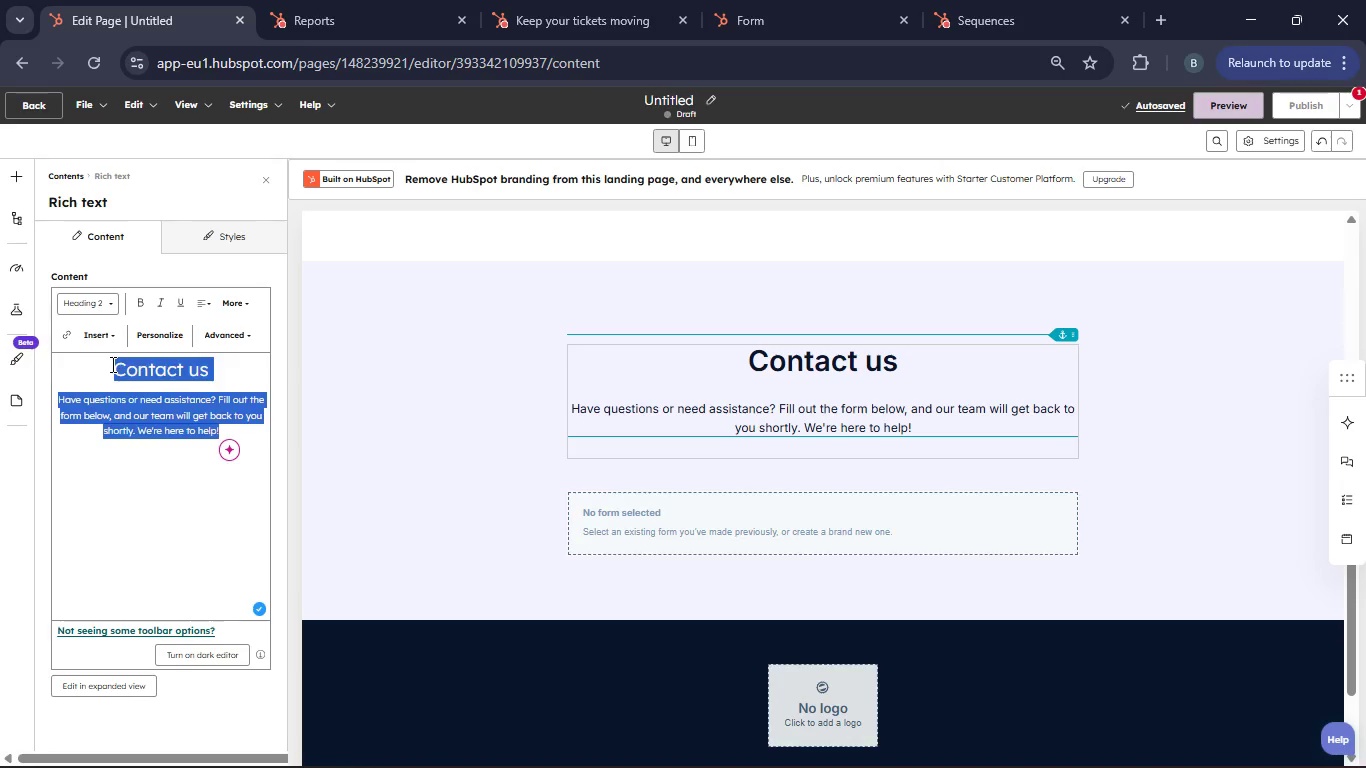 
key(Backspace)
type(Home V)
key(Backspace)
type(Barista)
 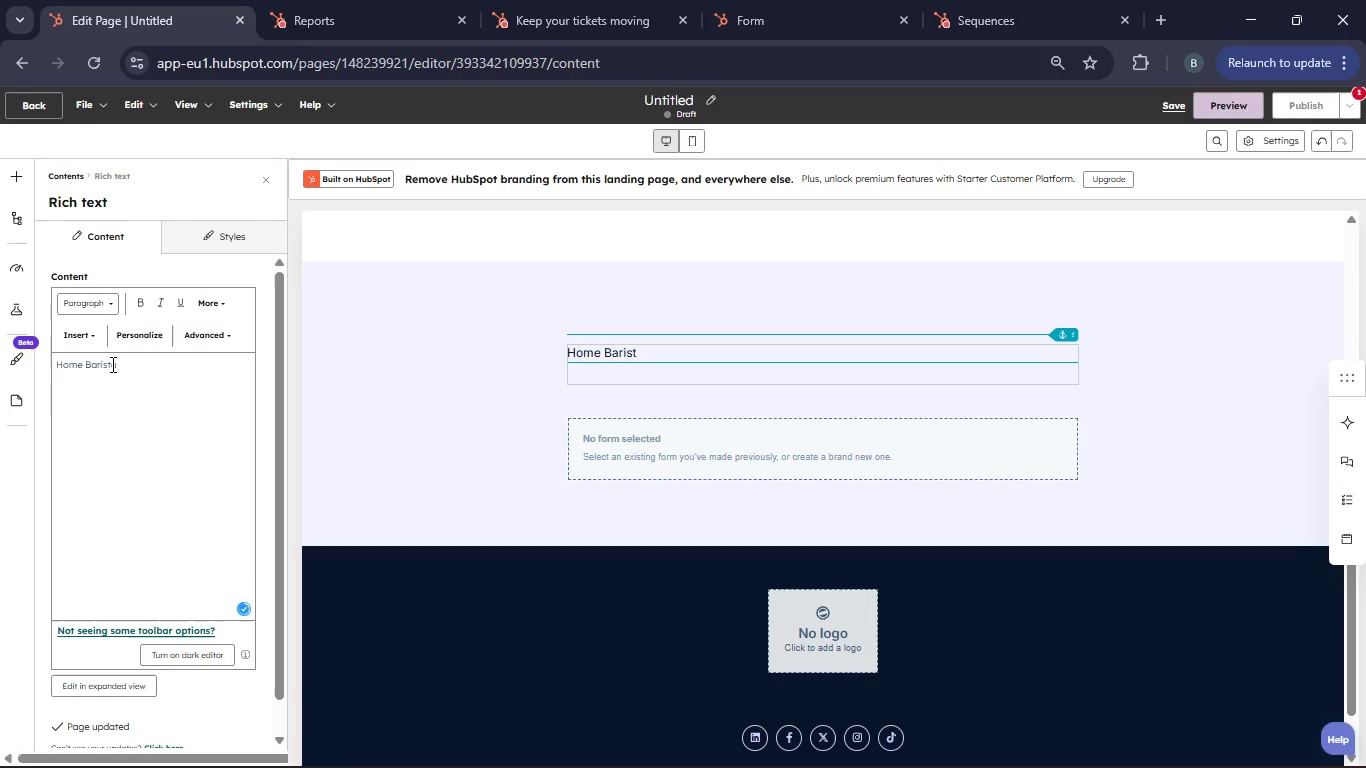 
left_click_drag(start_coordinate=[126, 368], to_coordinate=[52, 361])
 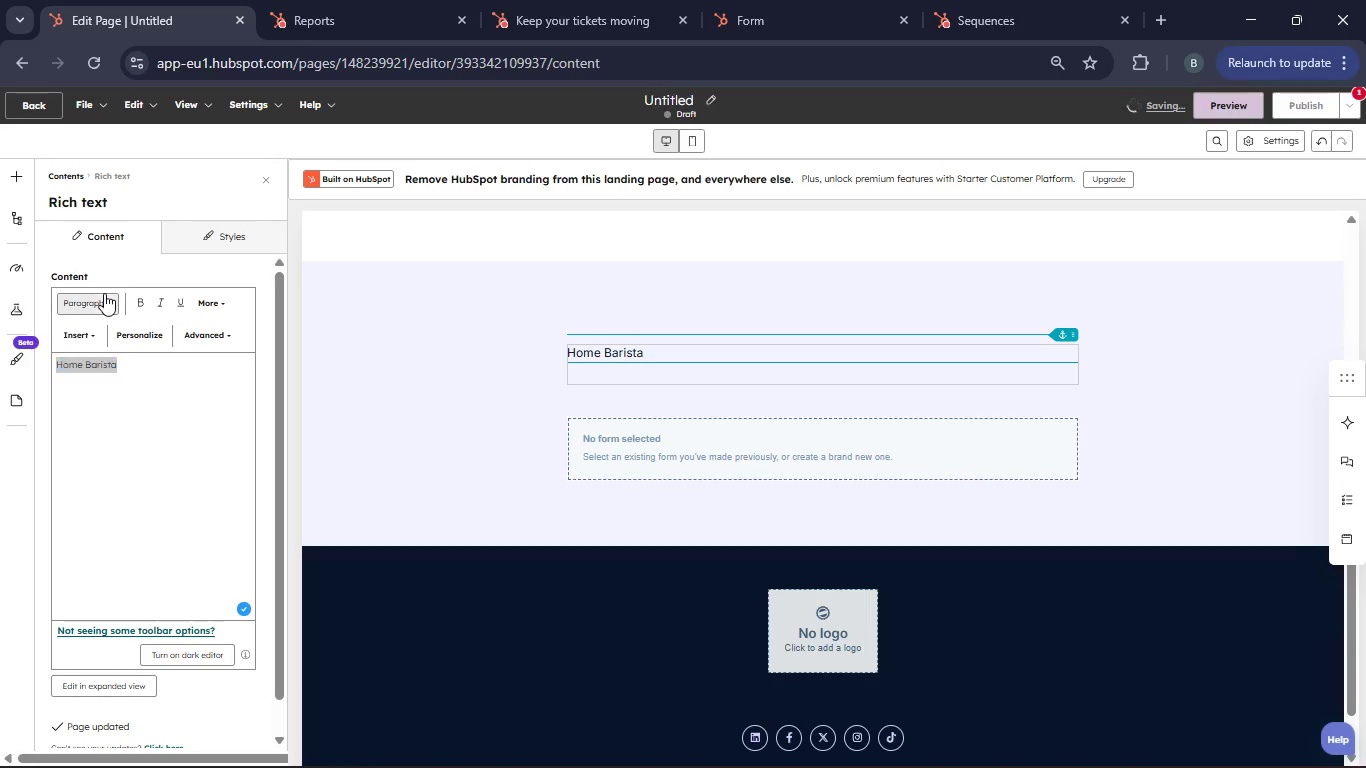 
left_click([104, 293])
 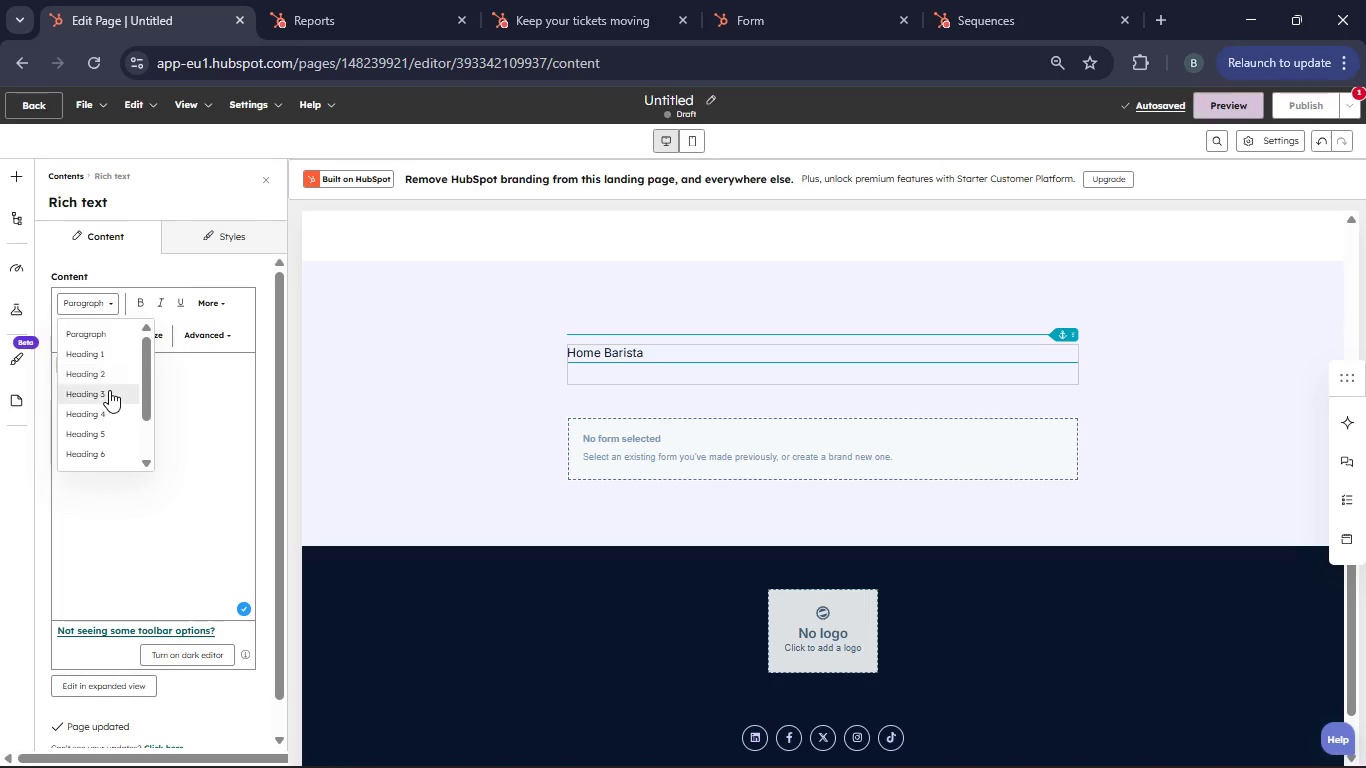 
left_click([109, 390])
 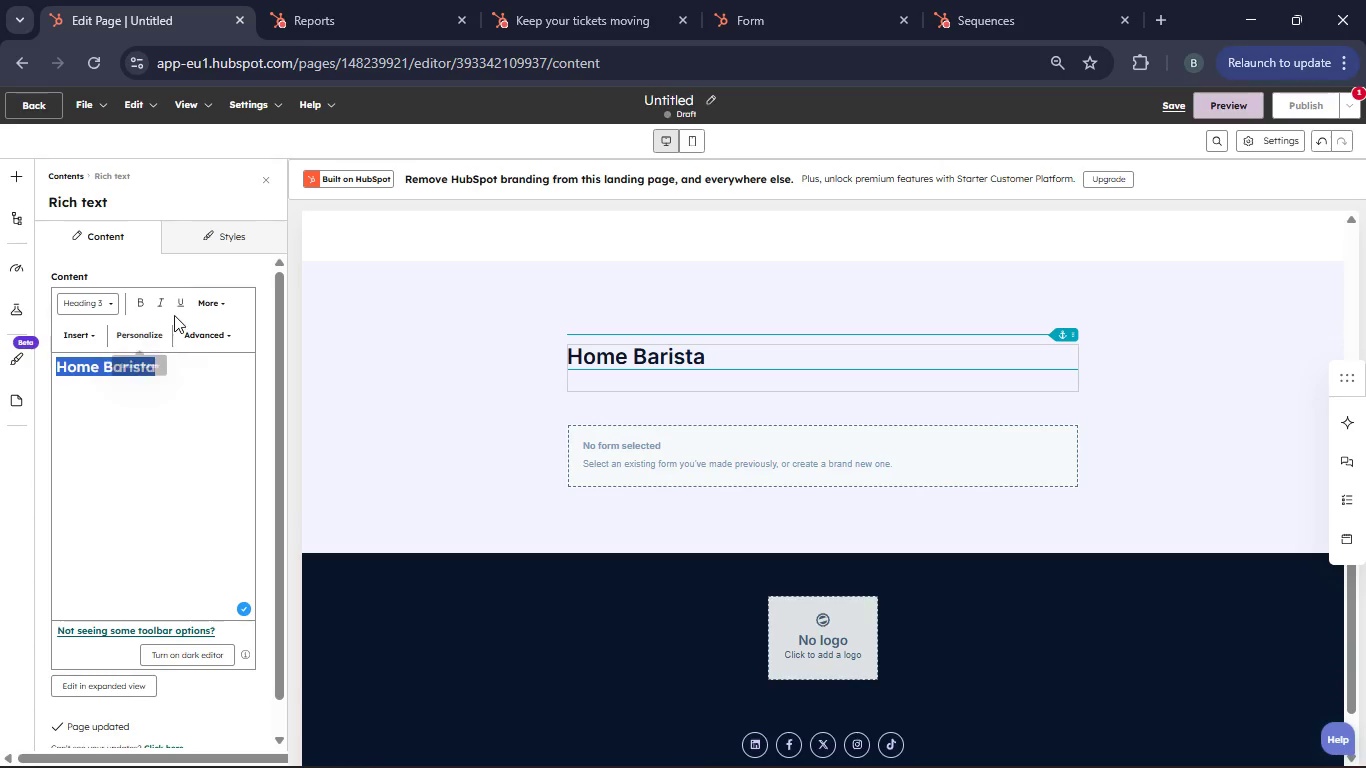 
left_click([204, 303])
 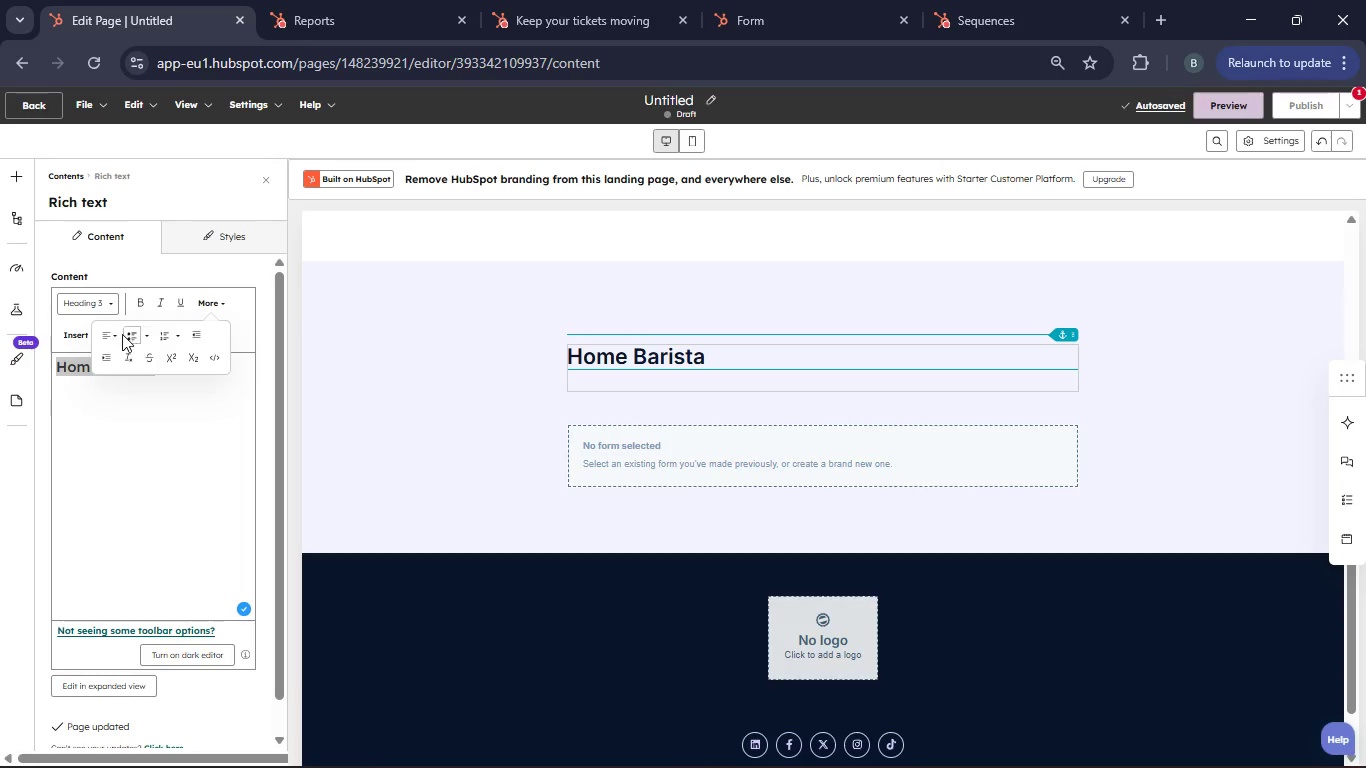 
left_click([115, 331])
 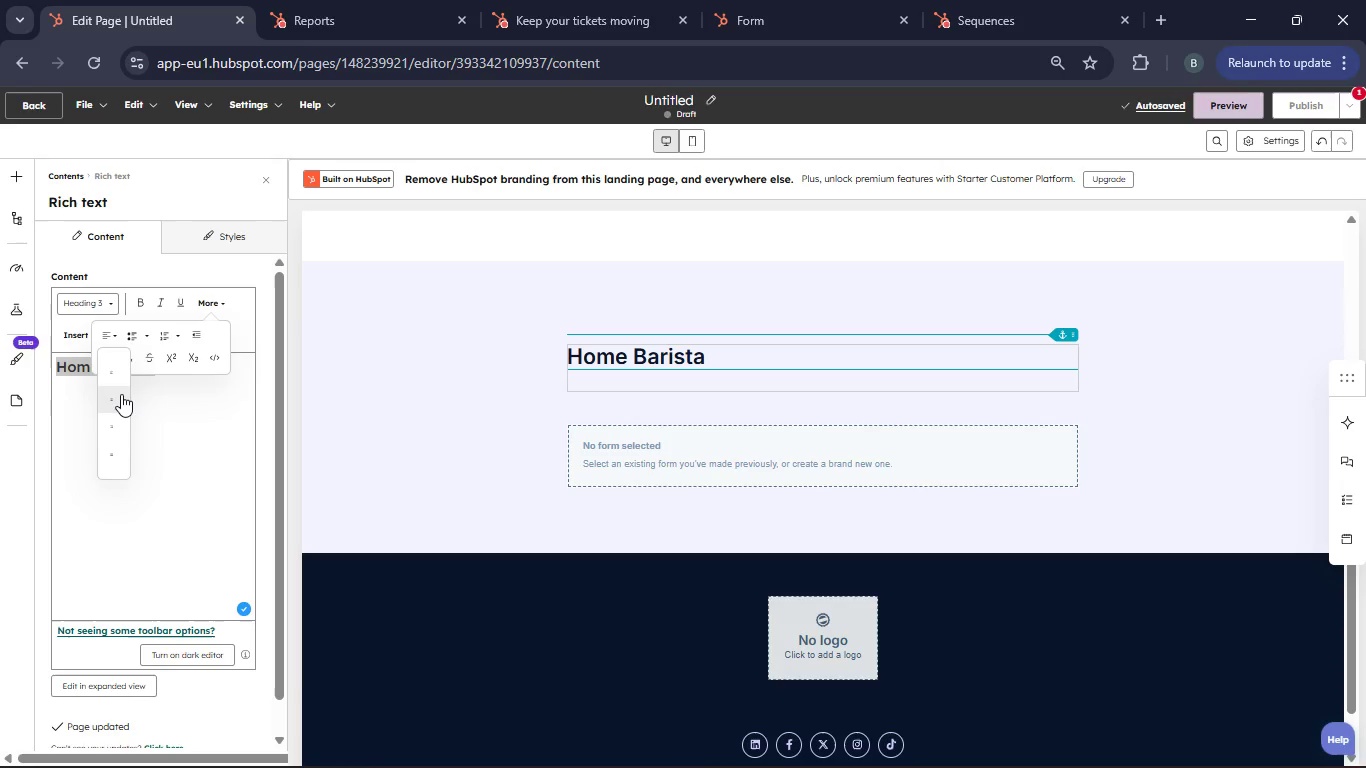 
left_click([121, 394])
 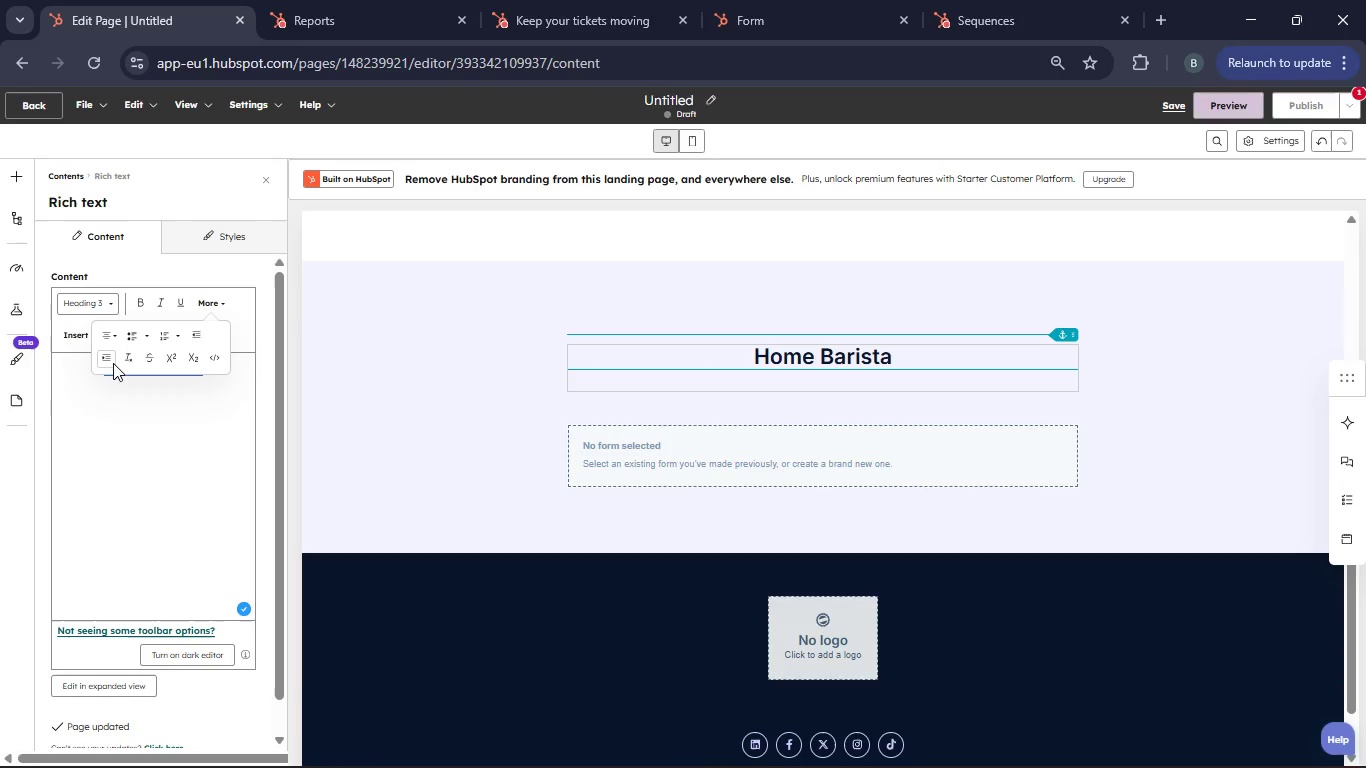 
left_click([114, 338])
 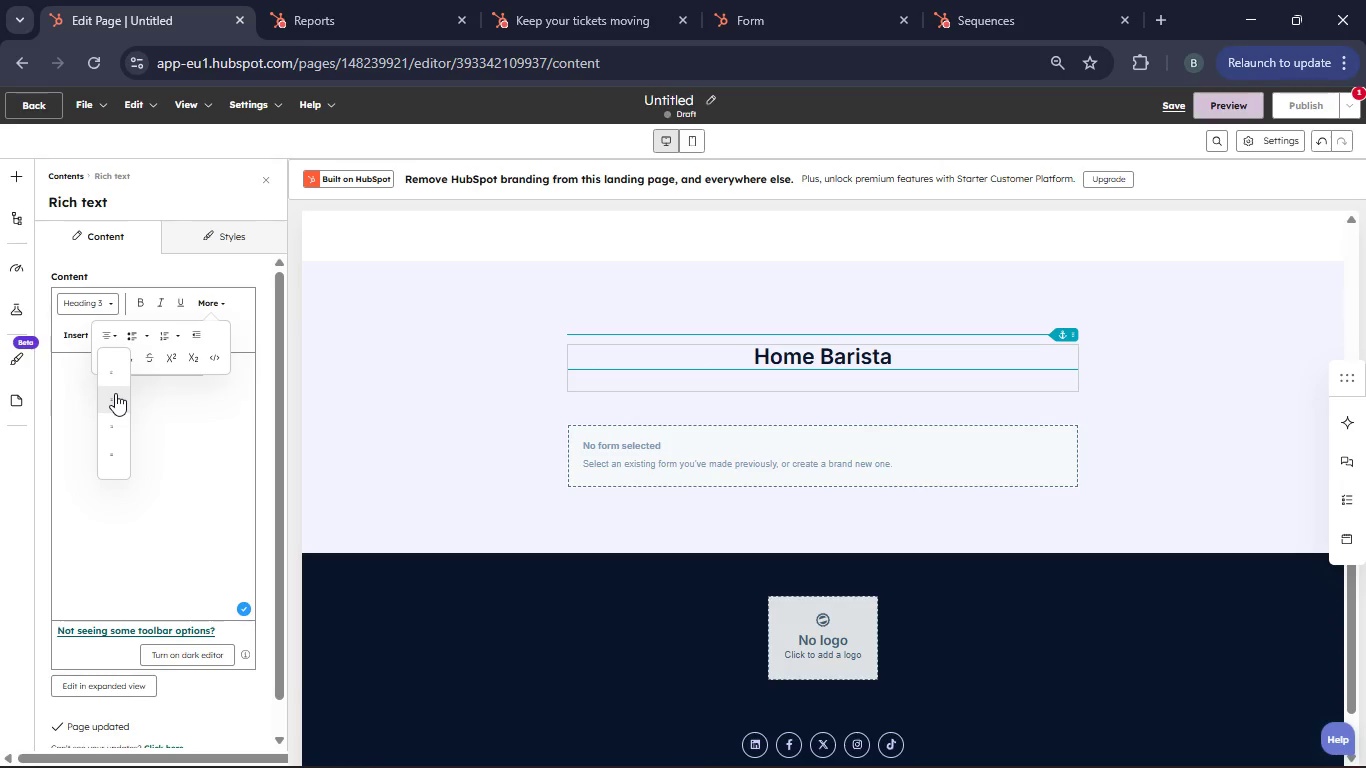 
left_click([115, 393])
 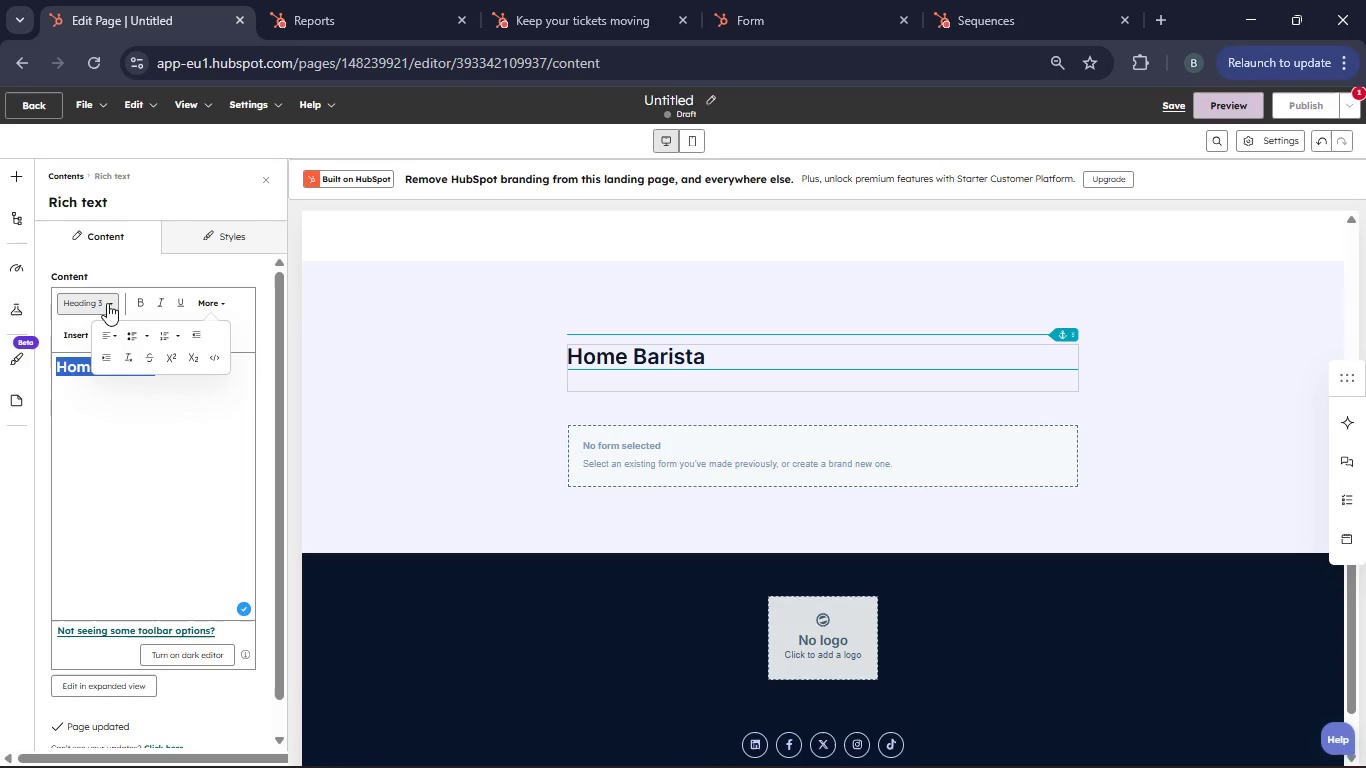 
left_click([109, 336])
 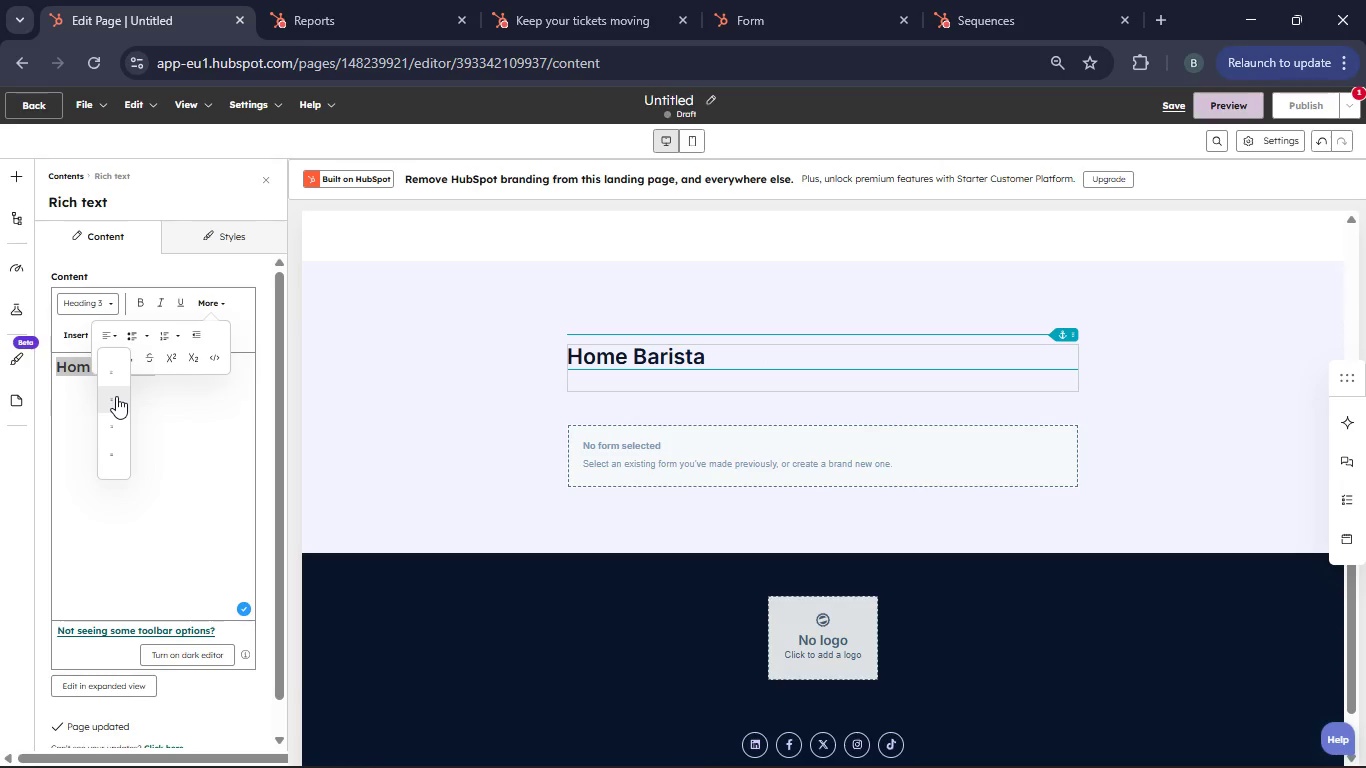 
left_click([116, 396])
 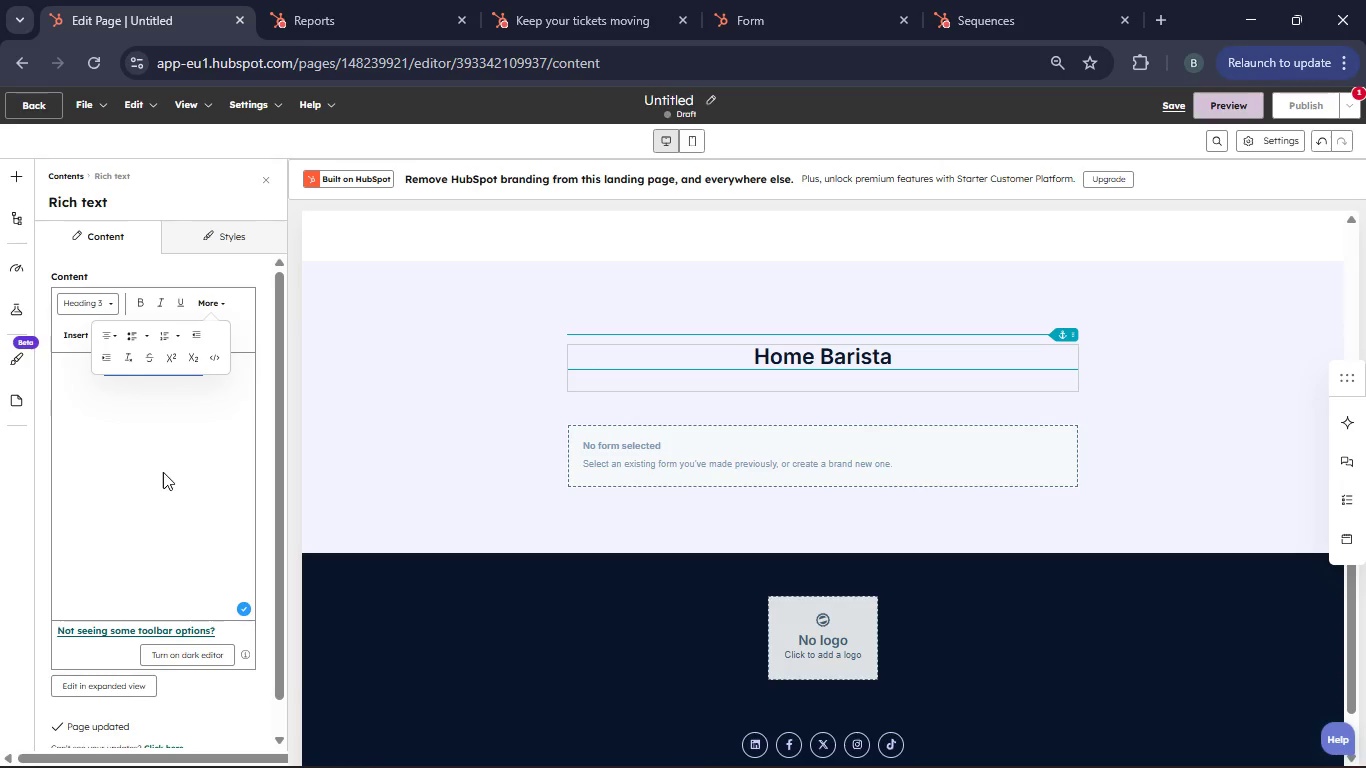 
left_click([172, 492])
 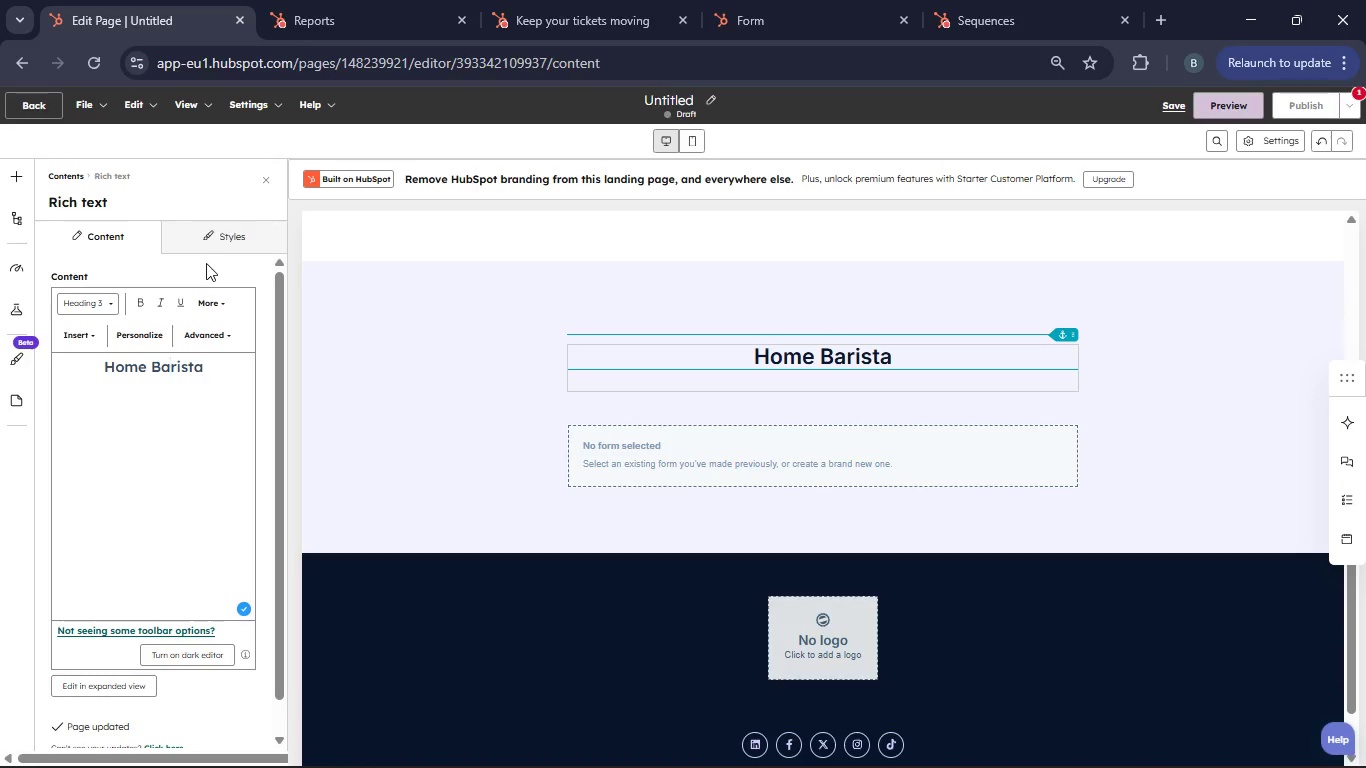 
left_click([206, 263])
 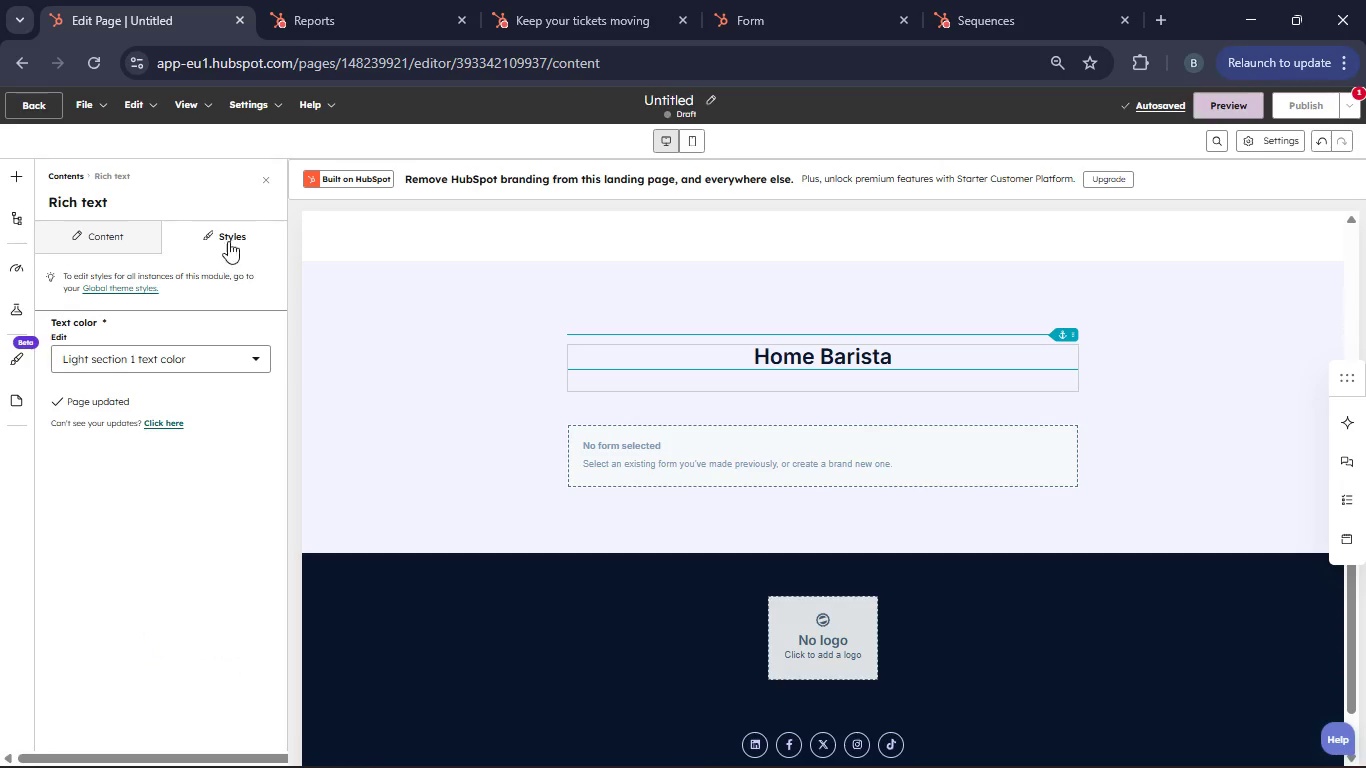 
left_click([263, 181])
 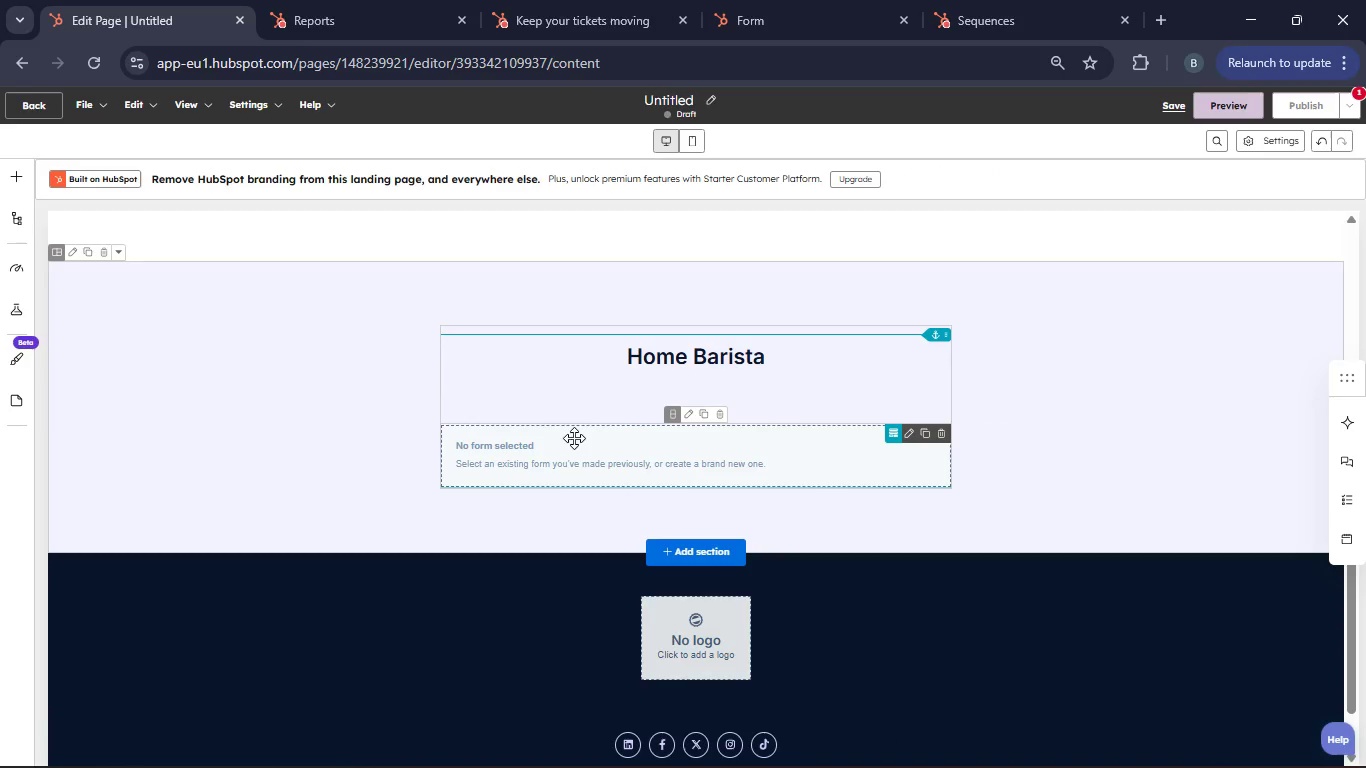 
left_click([572, 470])
 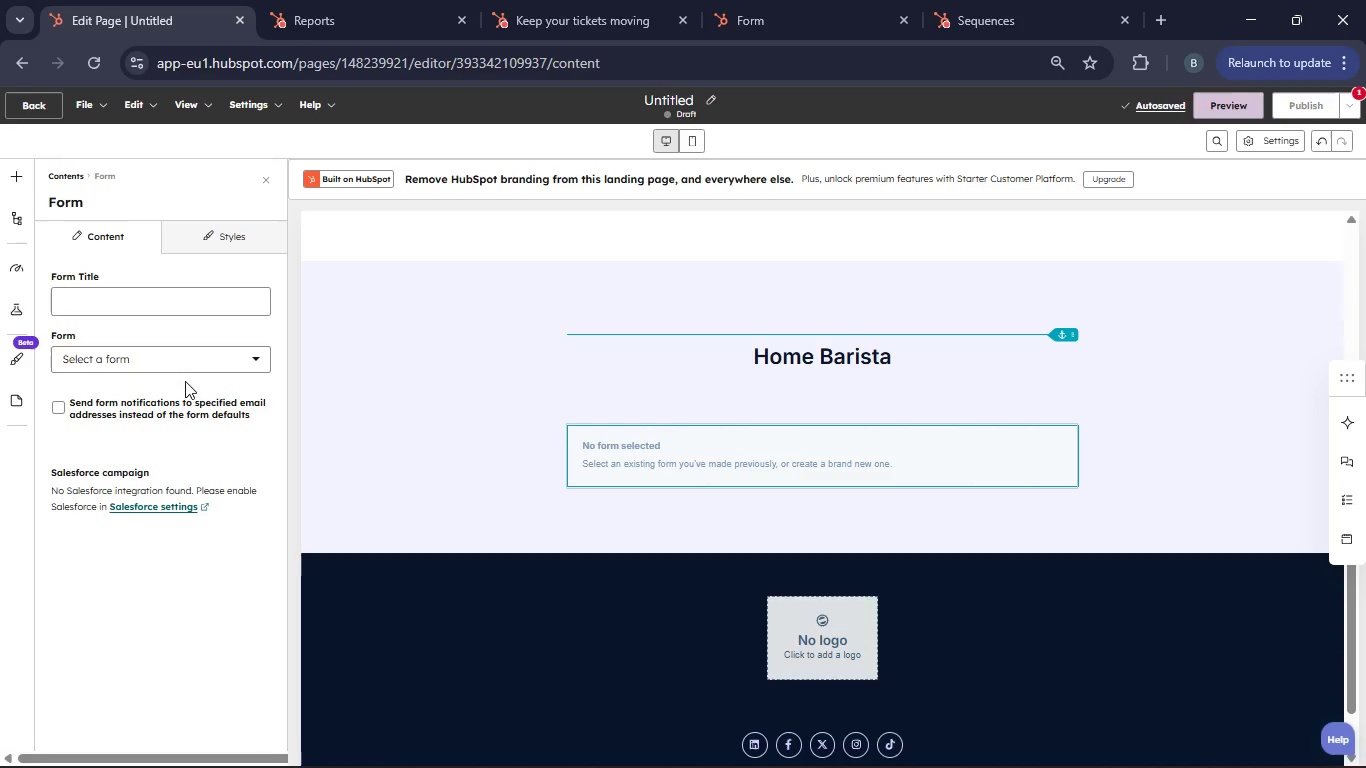 
double_click([190, 365])
 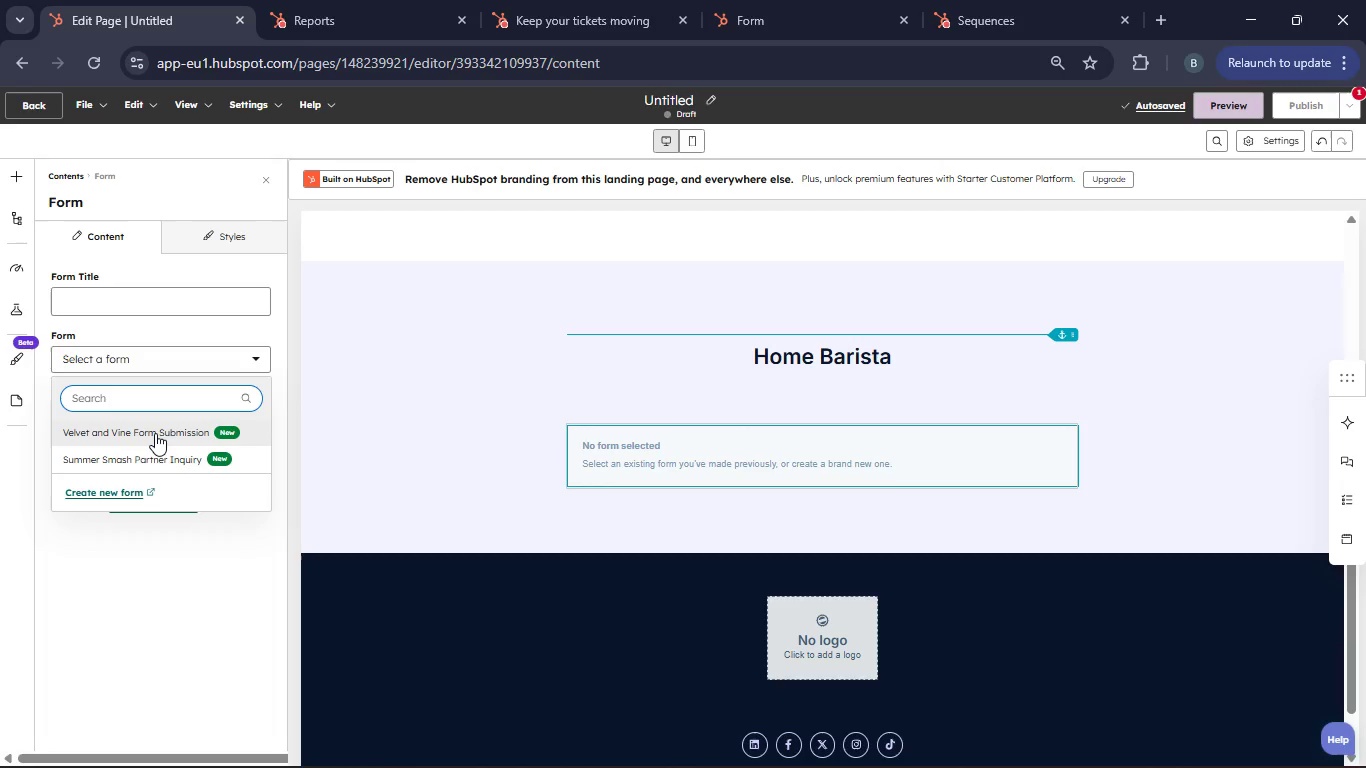 
left_click([154, 433])
 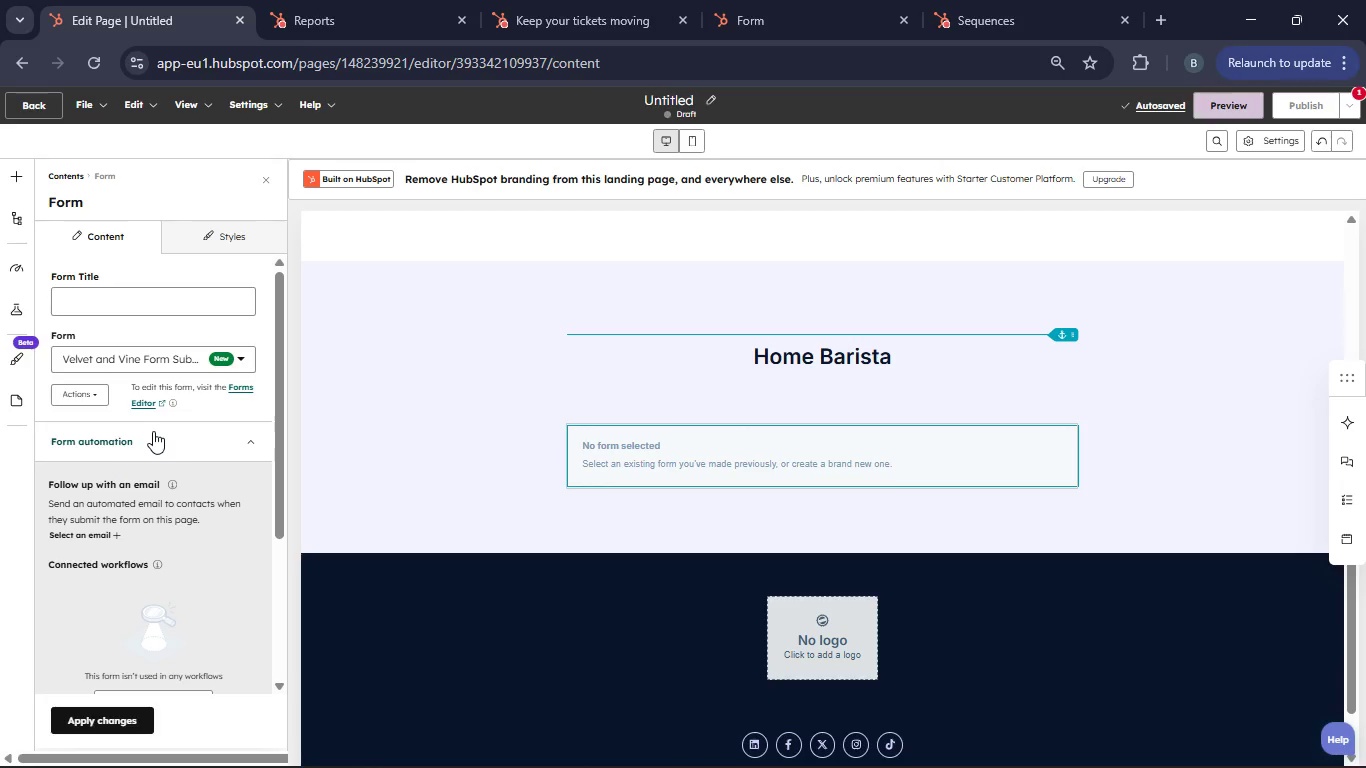 
wait(10.16)
 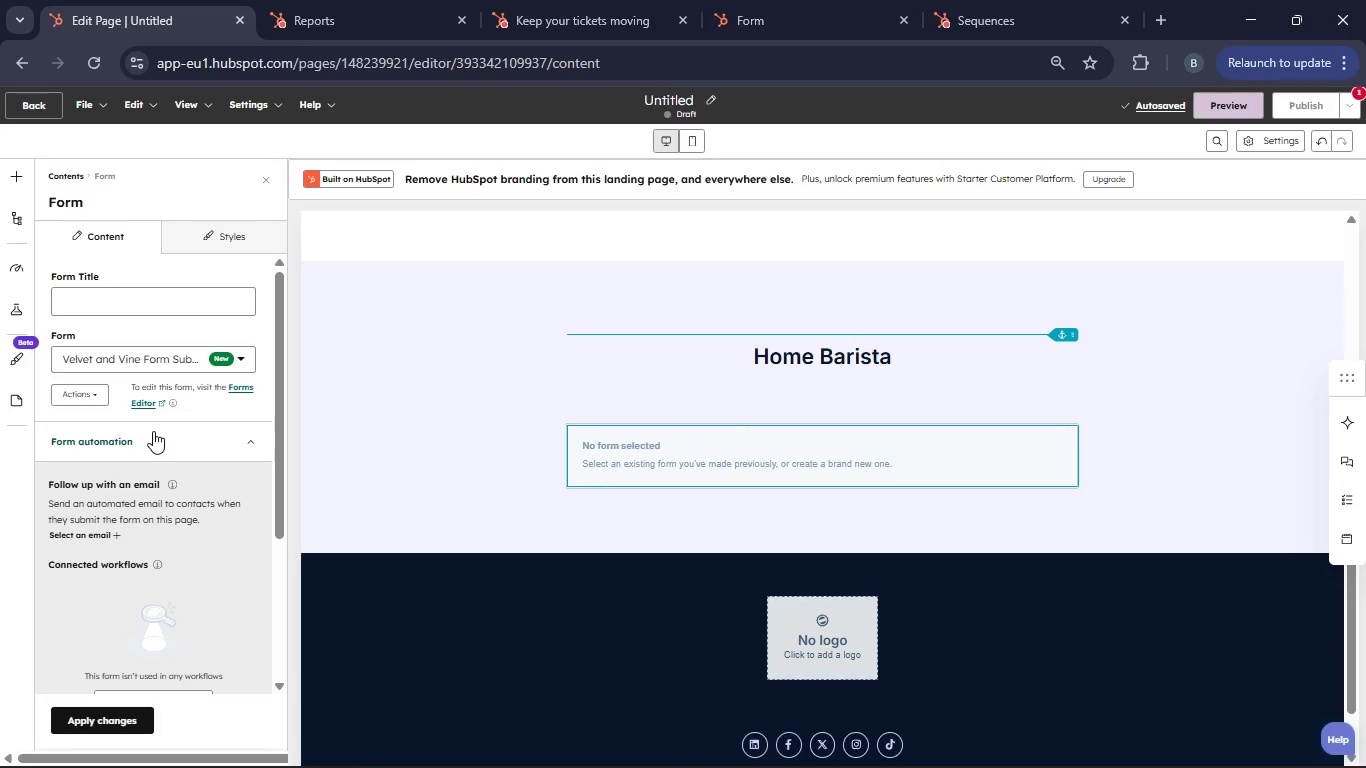 
scroll: coordinate [93, 471], scroll_direction: down, amount: 5.0
 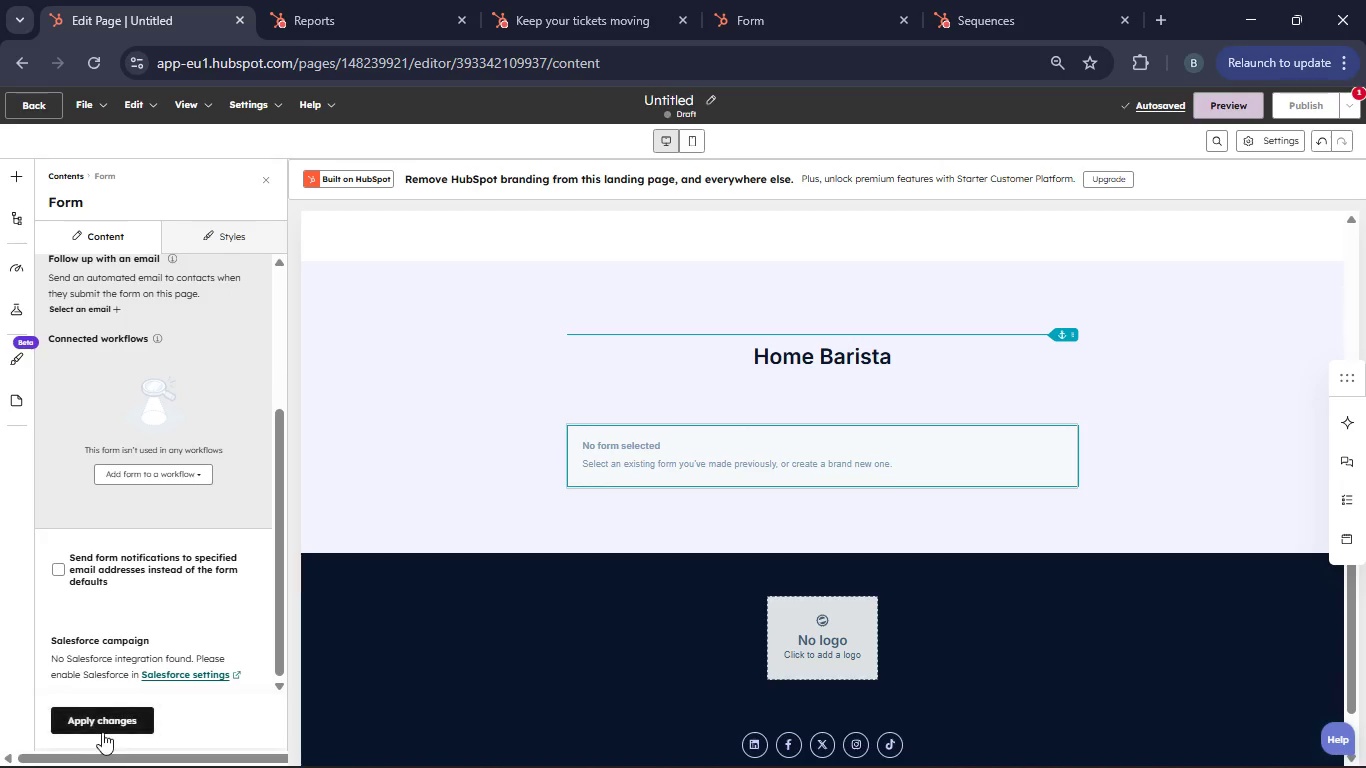 
left_click([103, 723])
 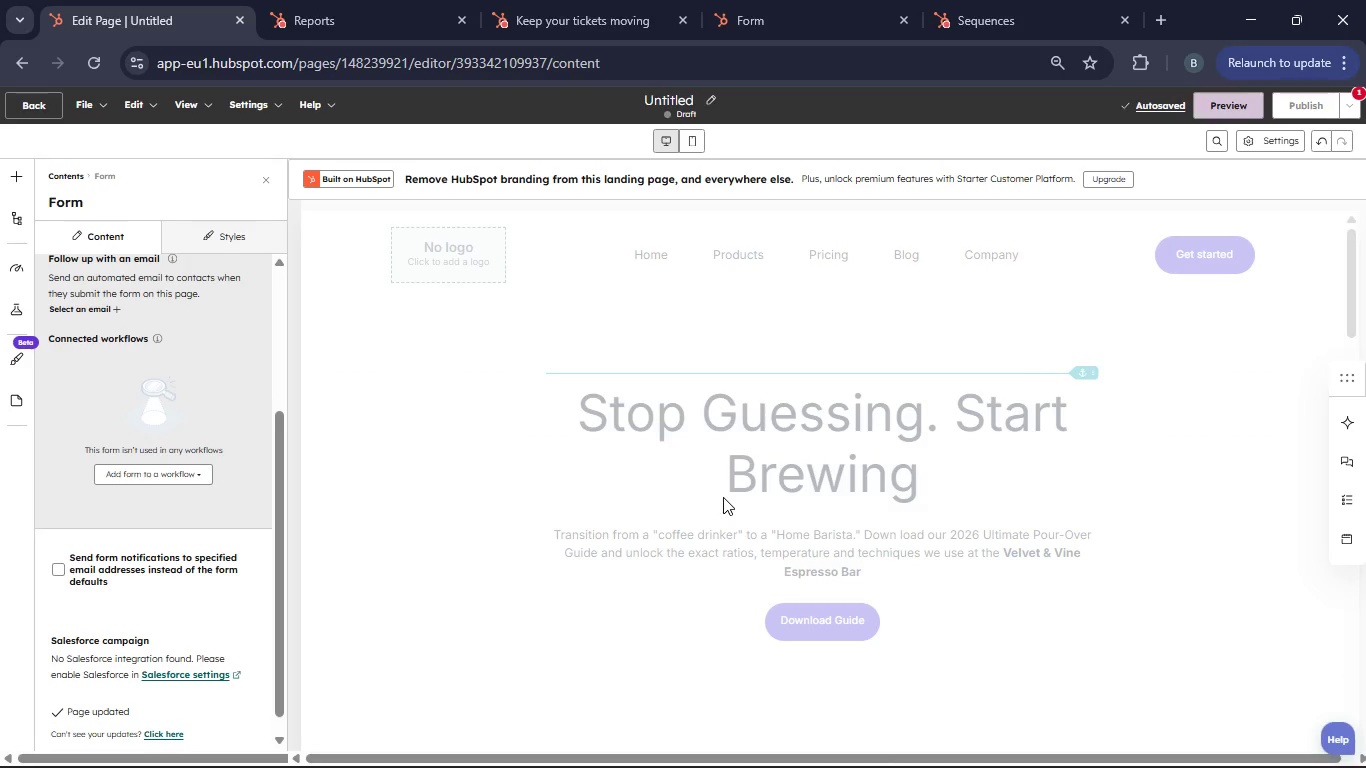 
wait(6.44)
 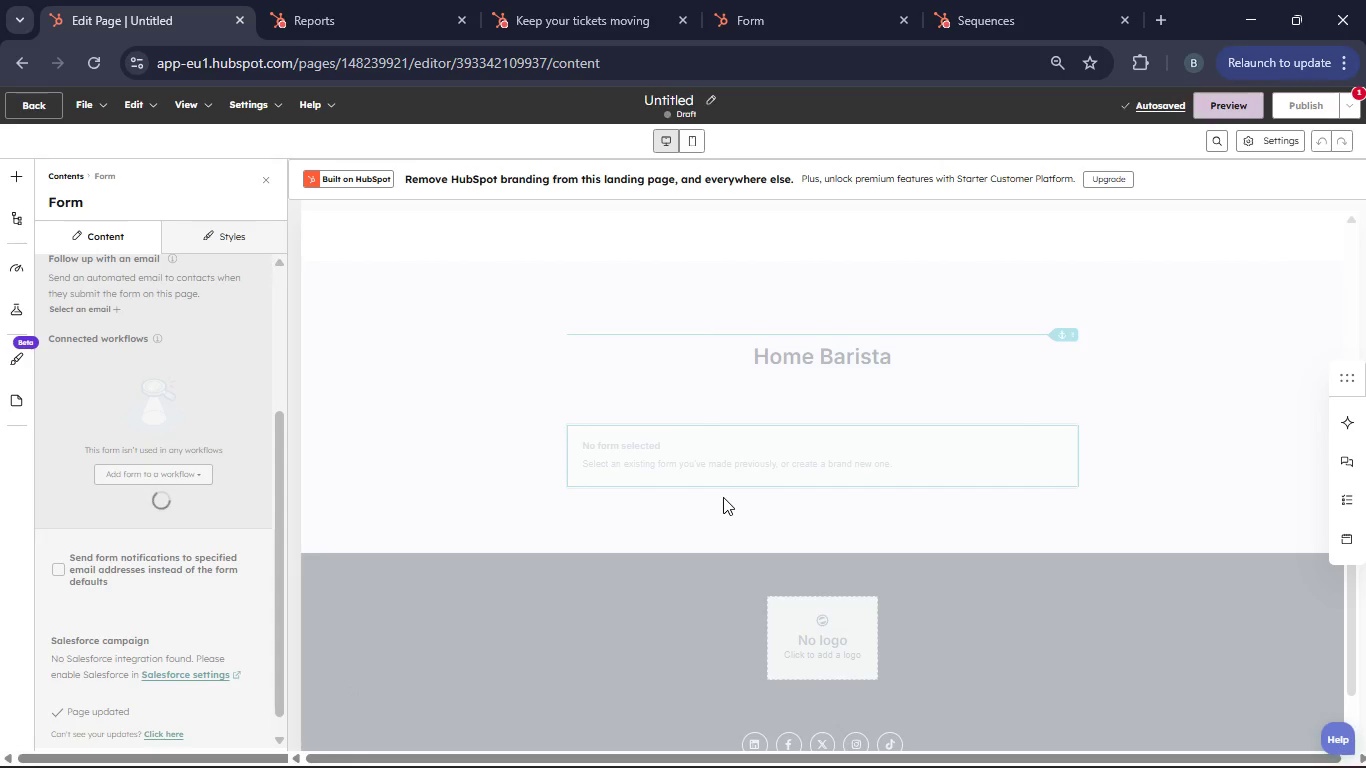 
scroll: coordinate [717, 493], scroll_direction: down, amount: 2.0
 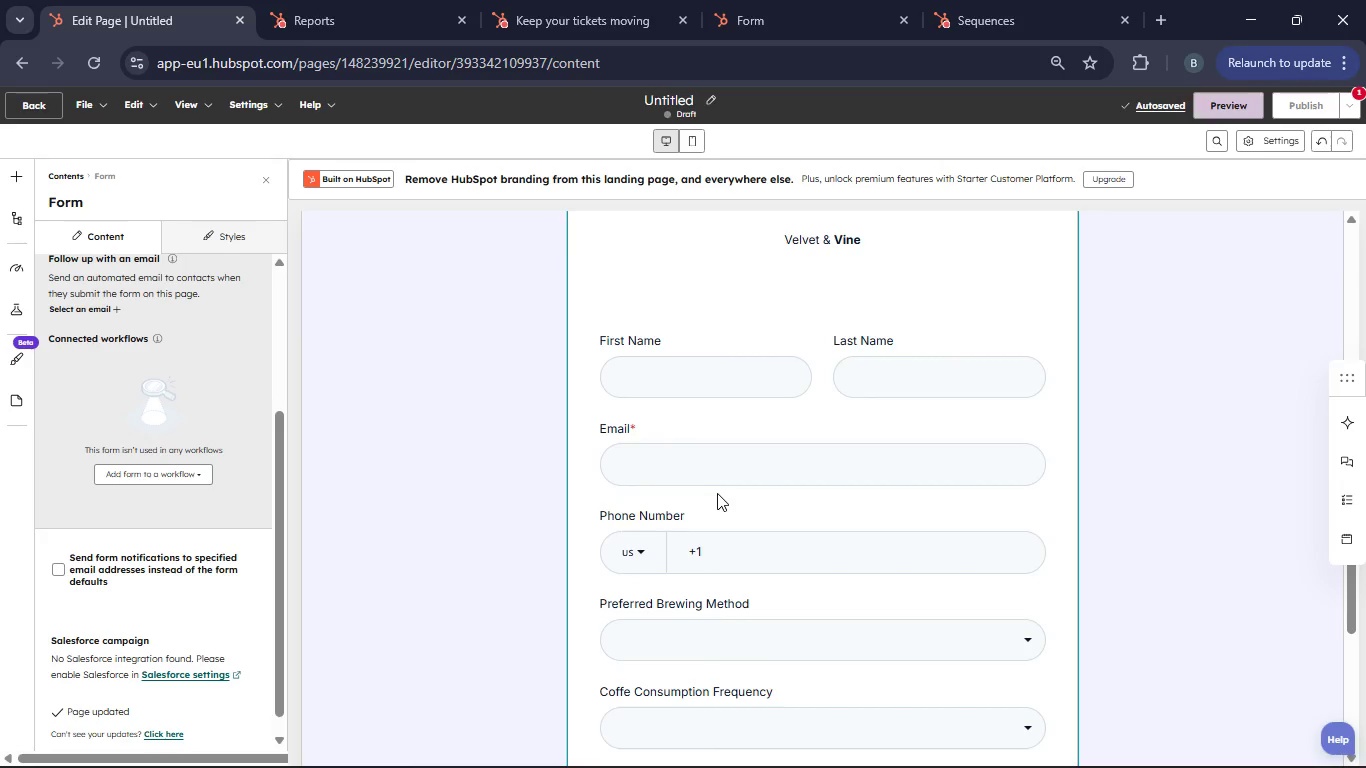 
scroll: coordinate [816, 435], scroll_direction: up, amount: 5.0
 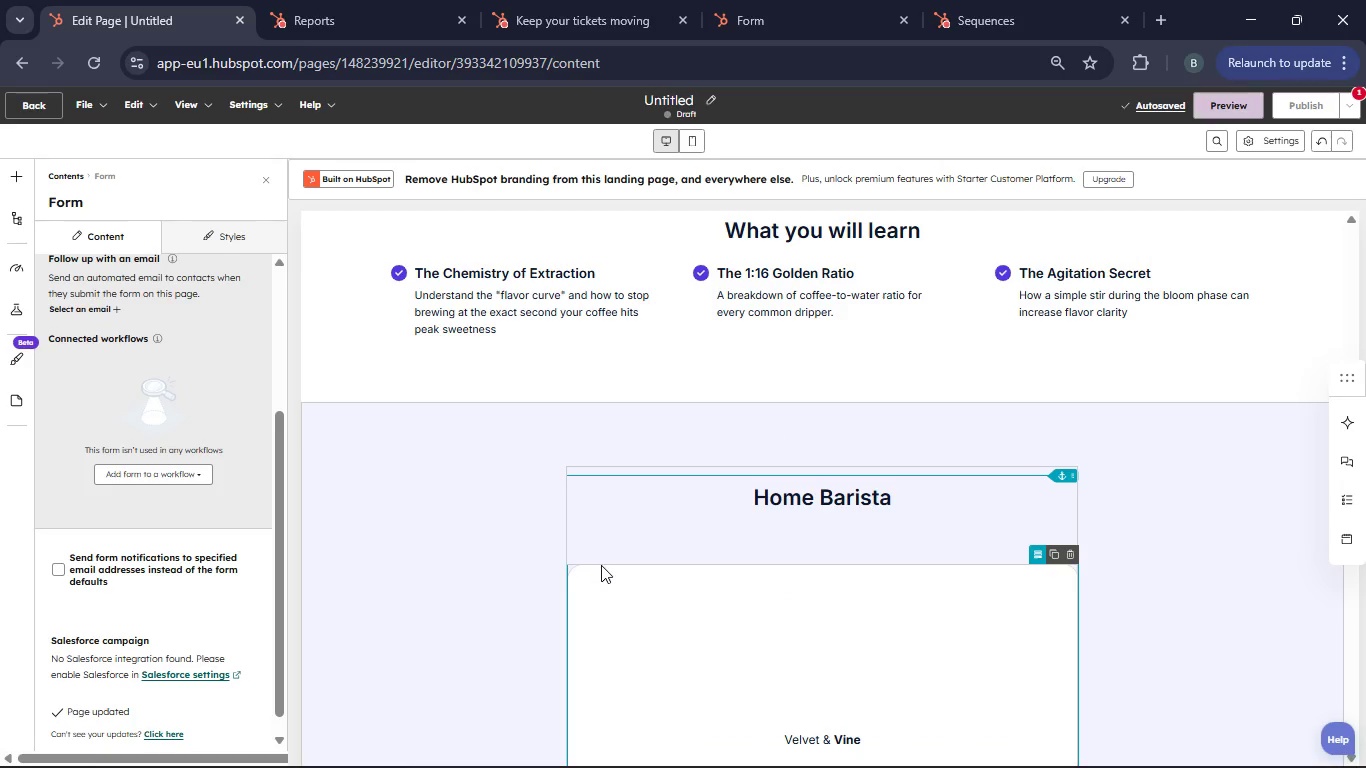 
scroll: coordinate [601, 565], scroll_direction: down, amount: 2.0
 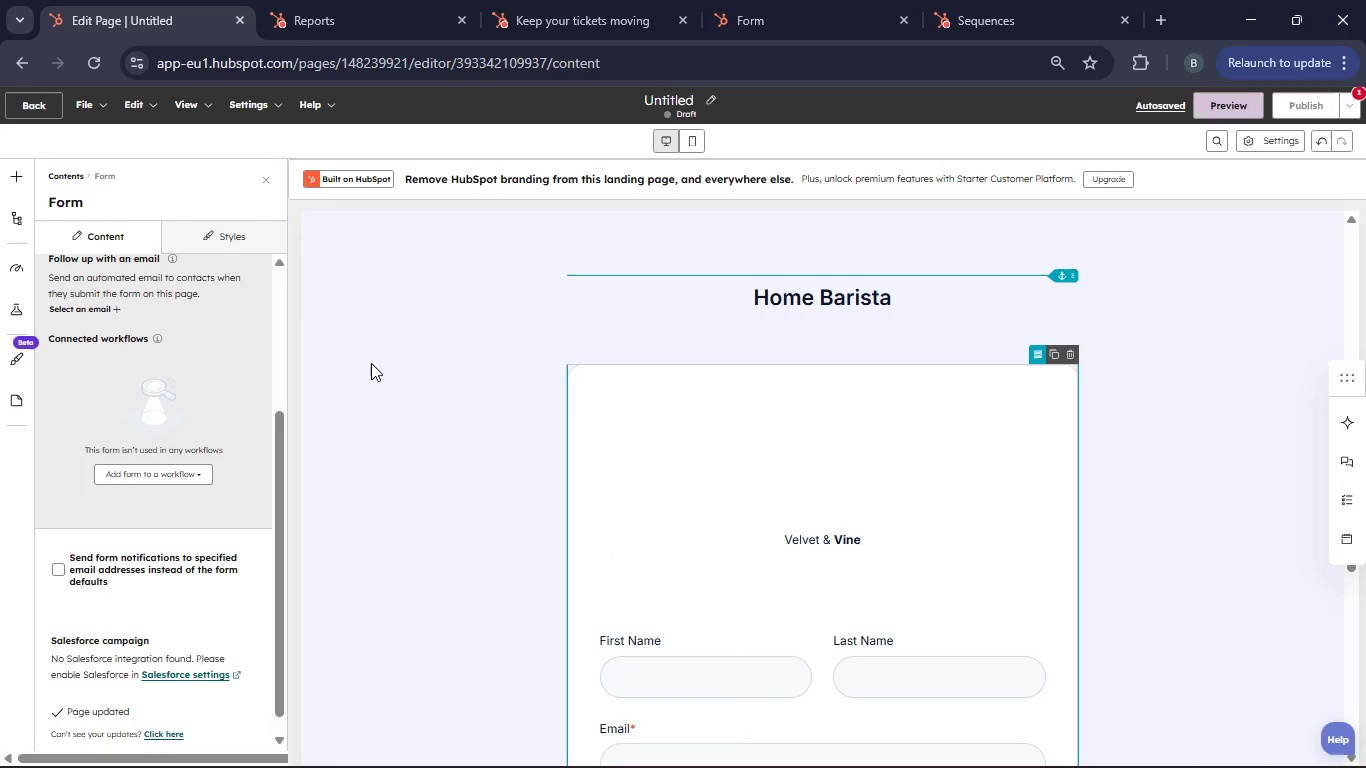 
left_click([228, 229])
 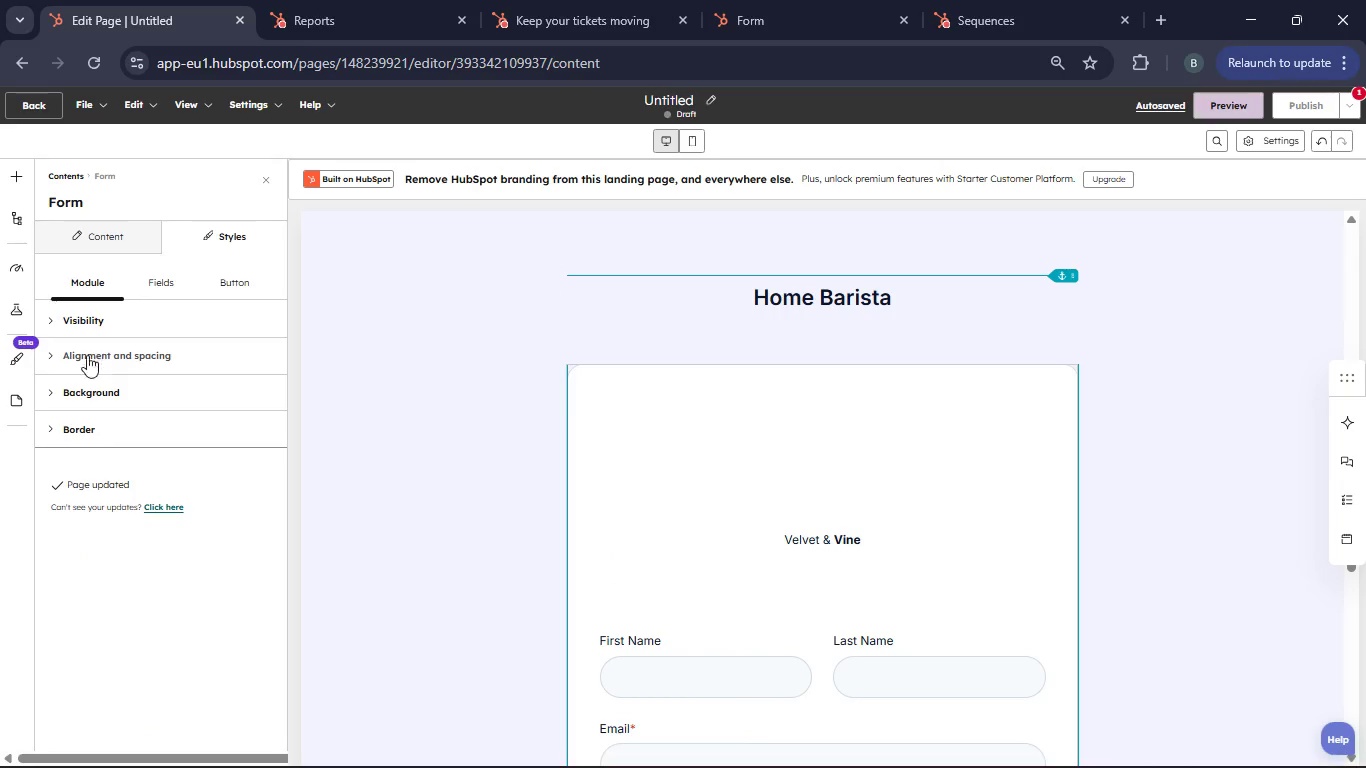 
left_click([74, 352])
 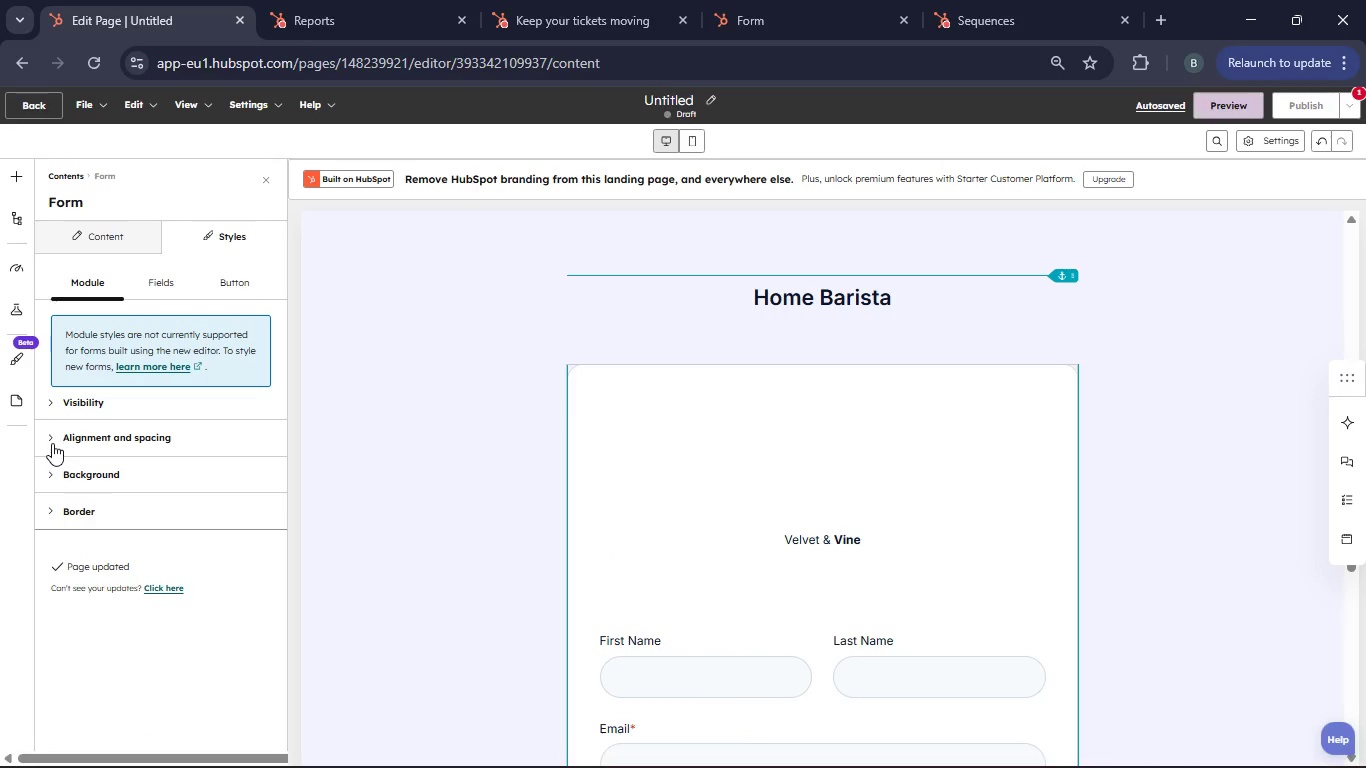 
left_click([52, 443])
 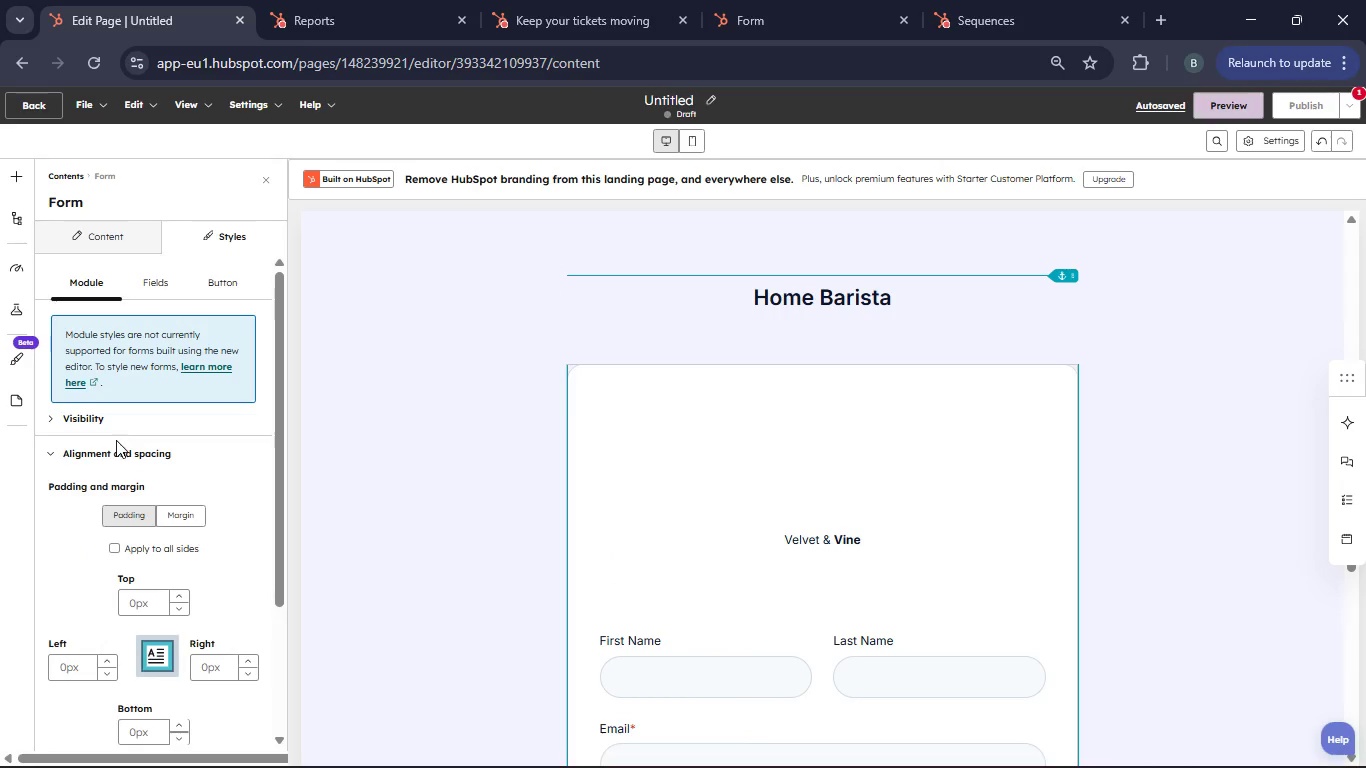 
scroll: coordinate [117, 442], scroll_direction: down, amount: 2.0
 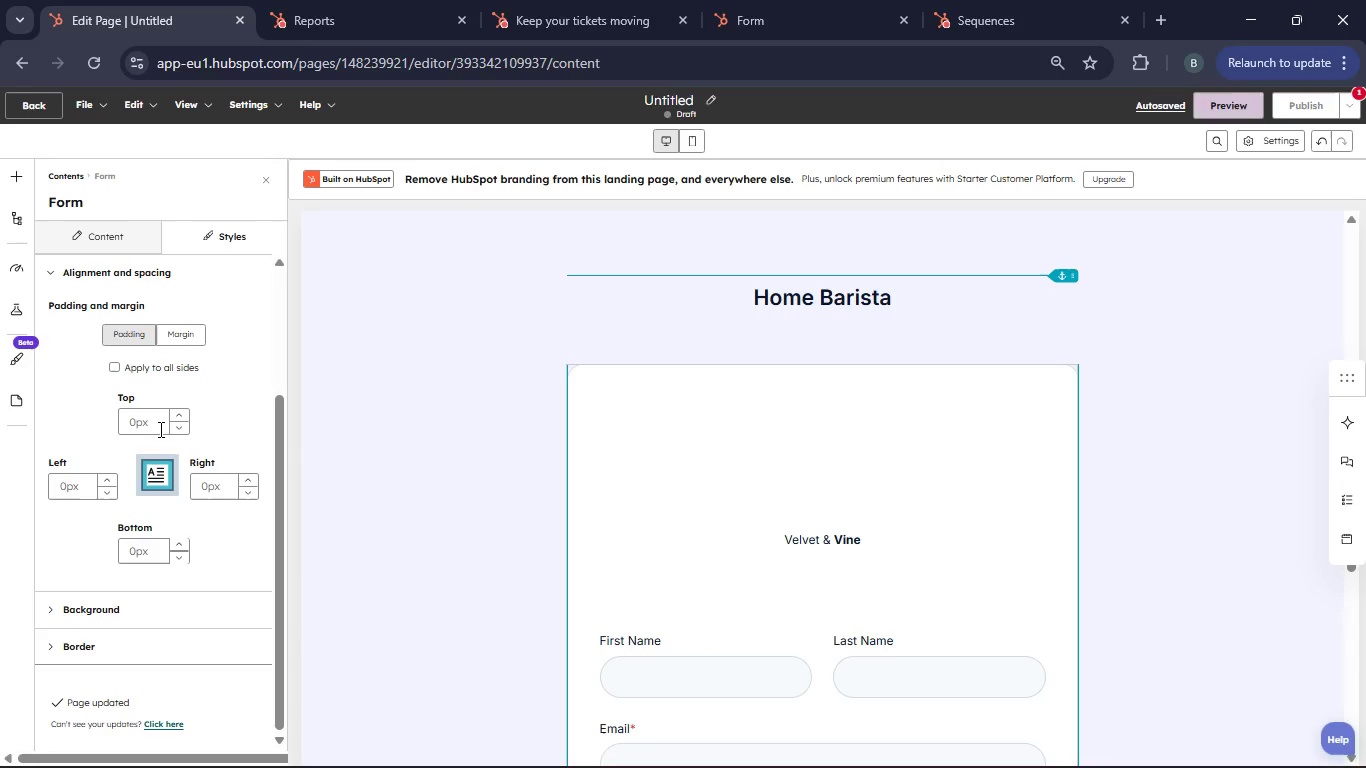 
left_click([186, 412])
 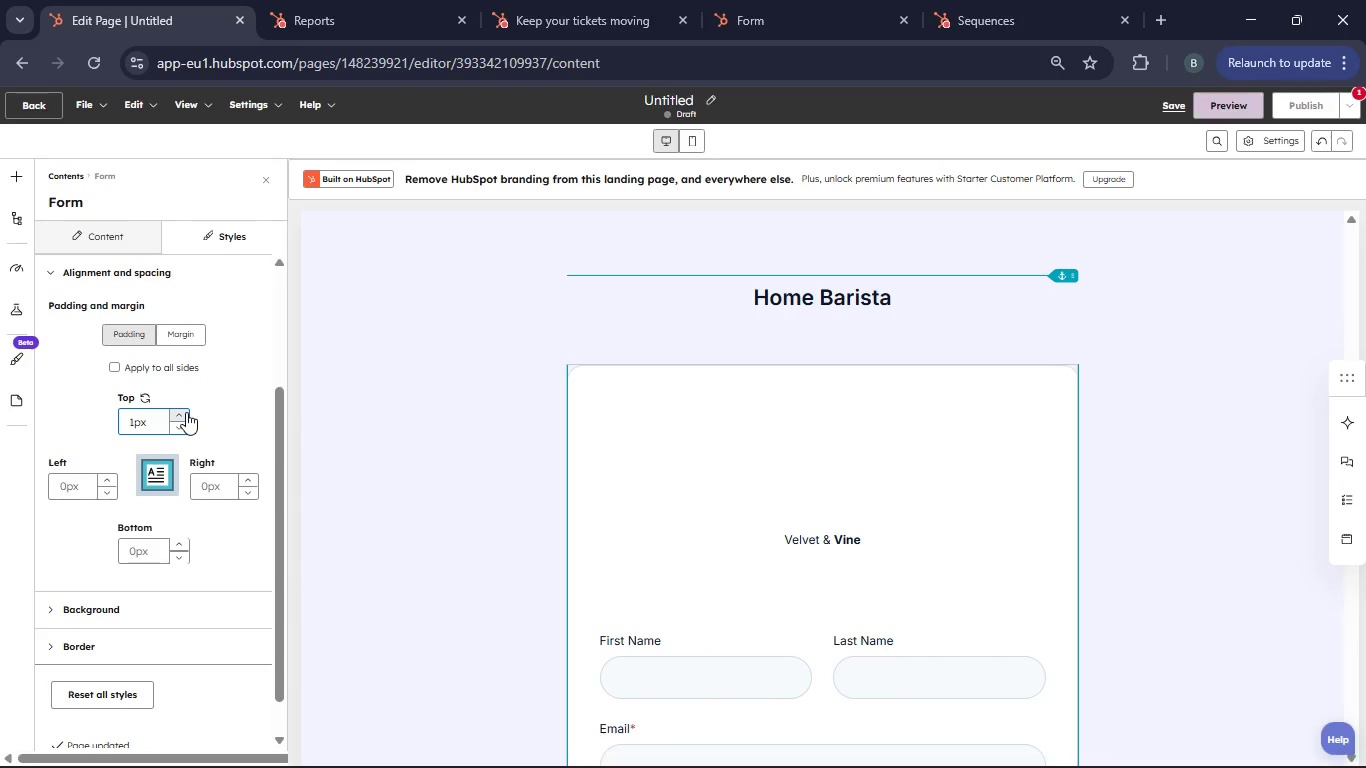 
left_click([186, 412])
 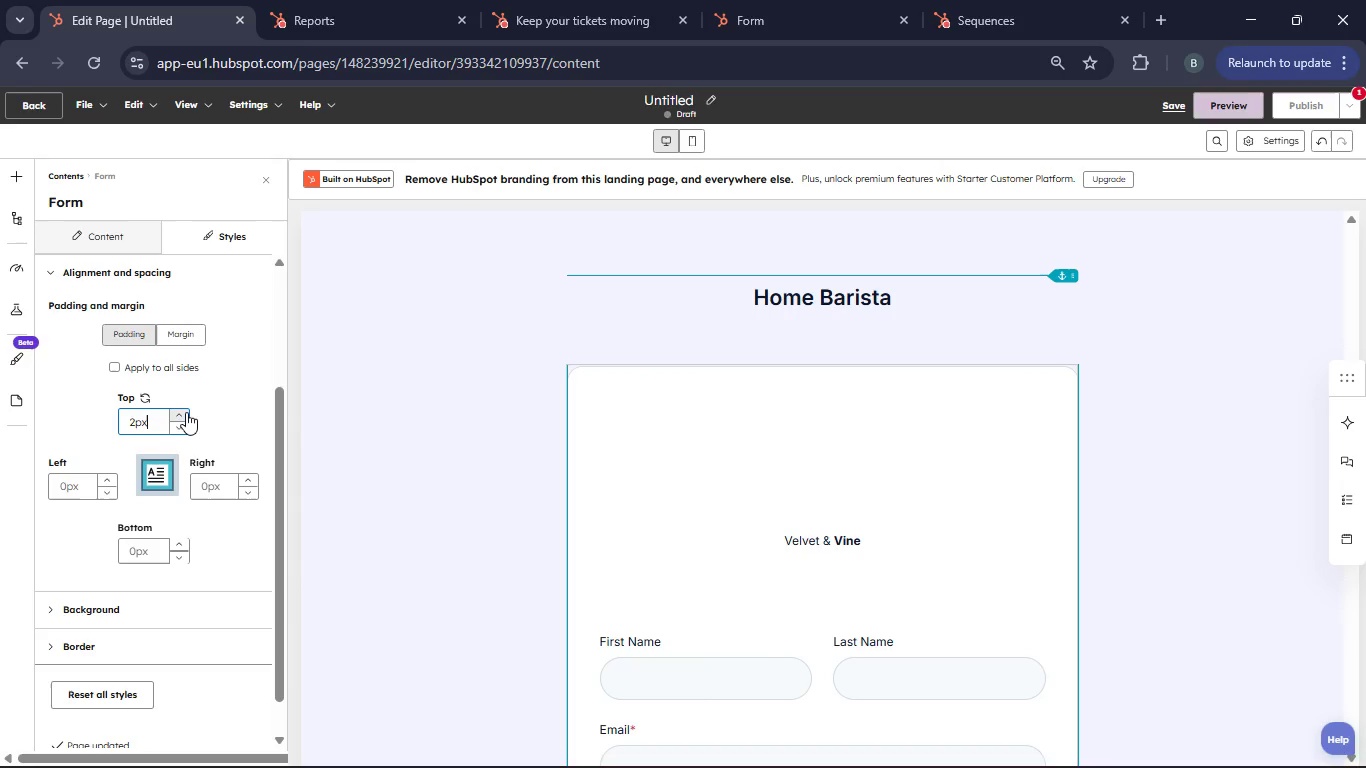 
left_click([186, 412])
 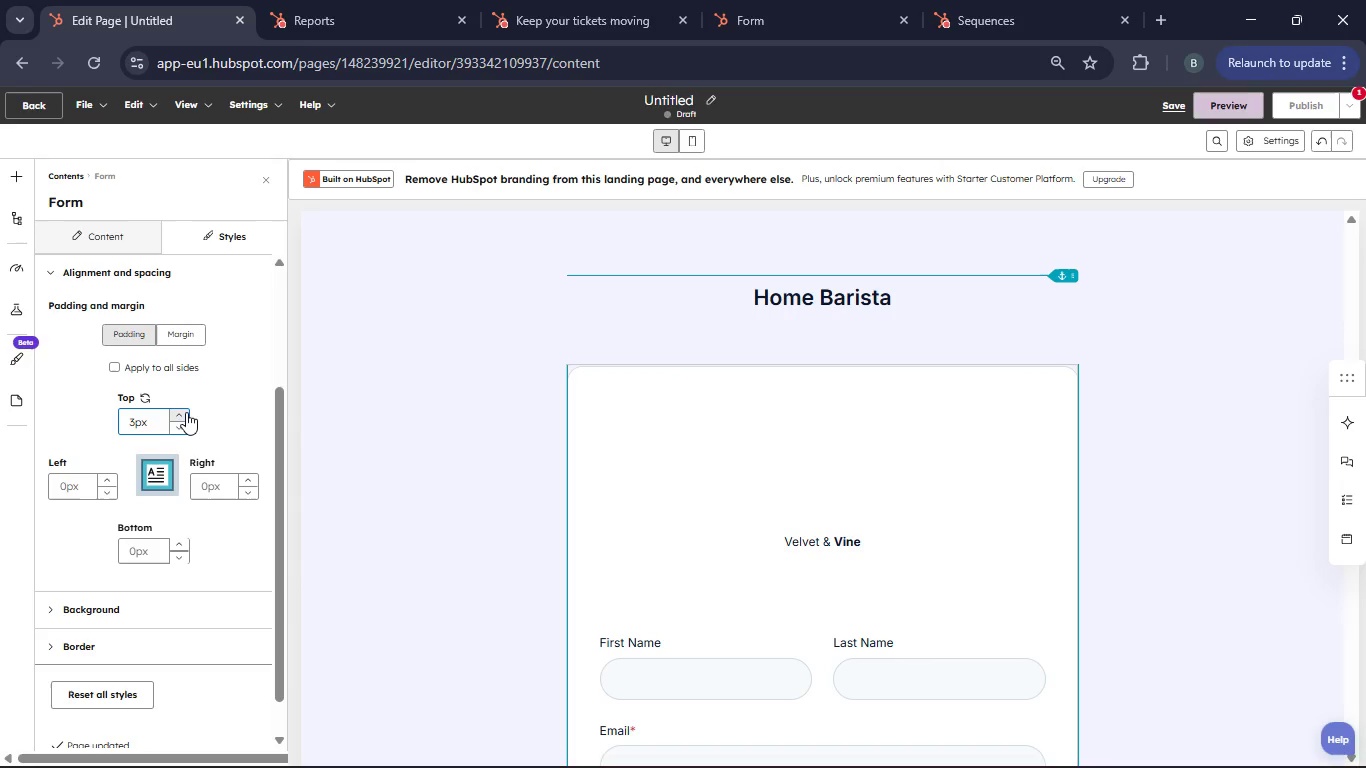 
double_click([186, 412])
 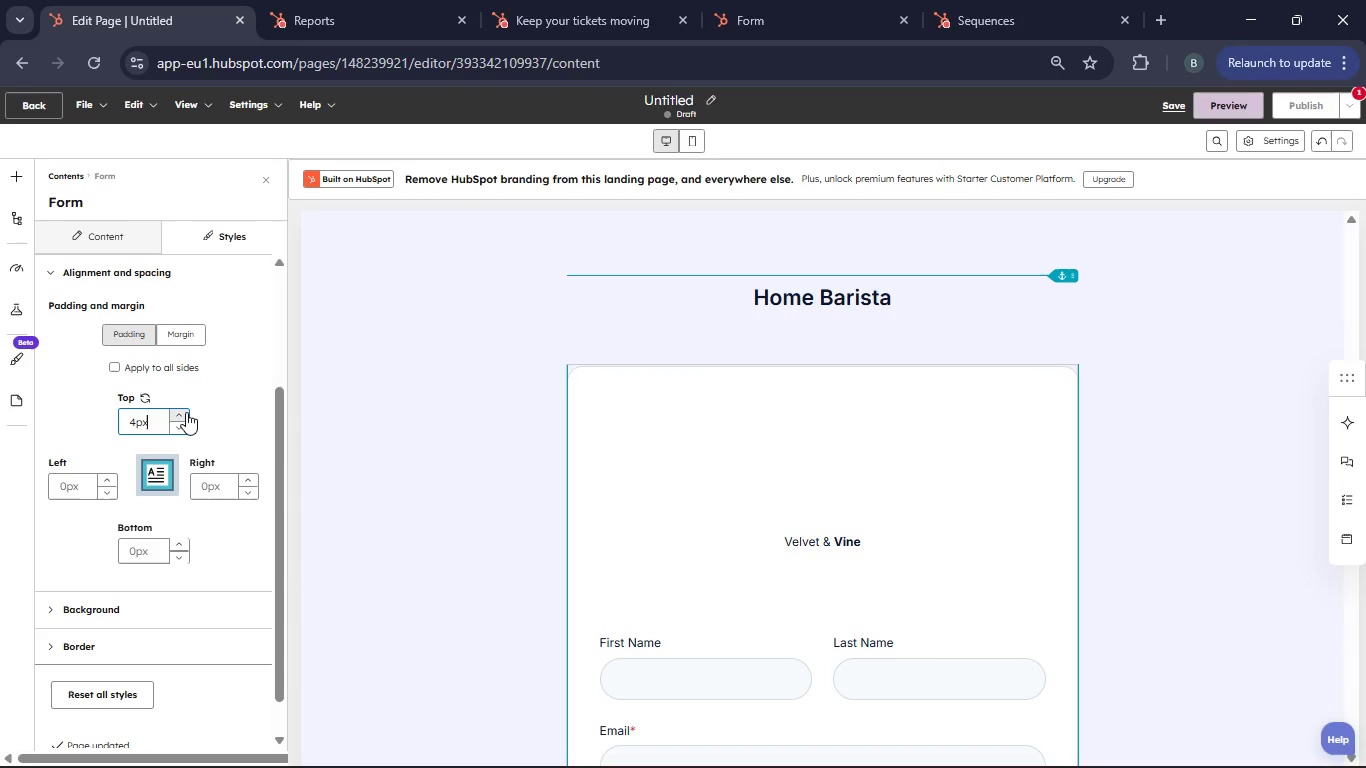 
triple_click([186, 412])
 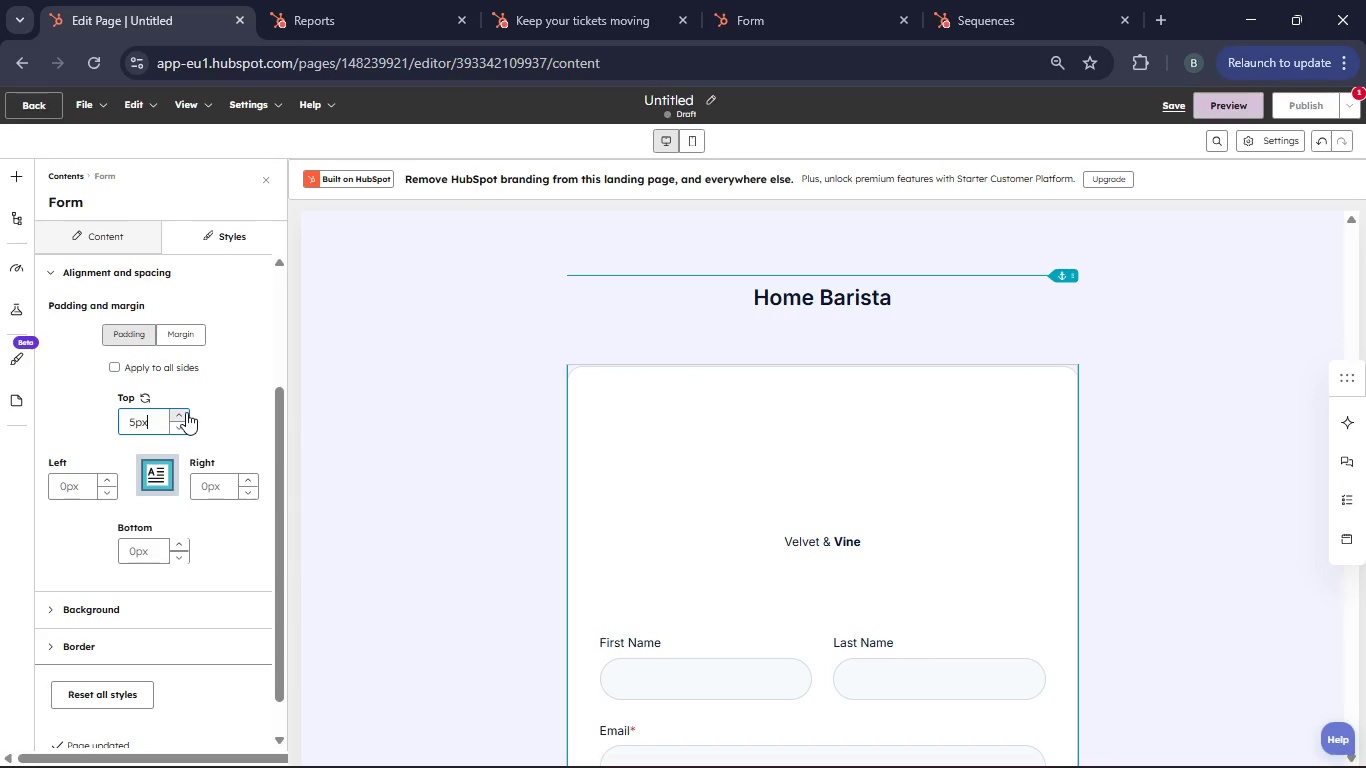 
triple_click([186, 412])
 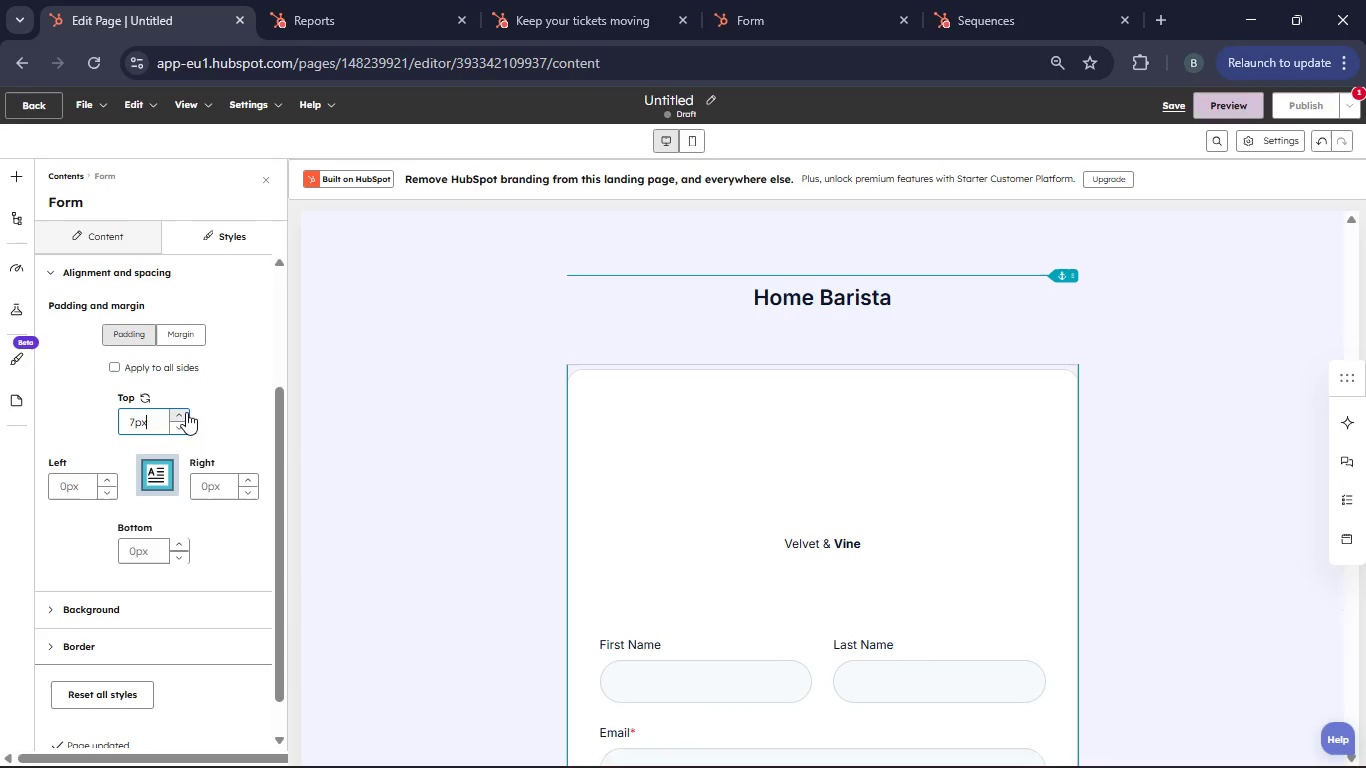 
scroll: coordinate [516, 471], scroll_direction: down, amount: 5.0
 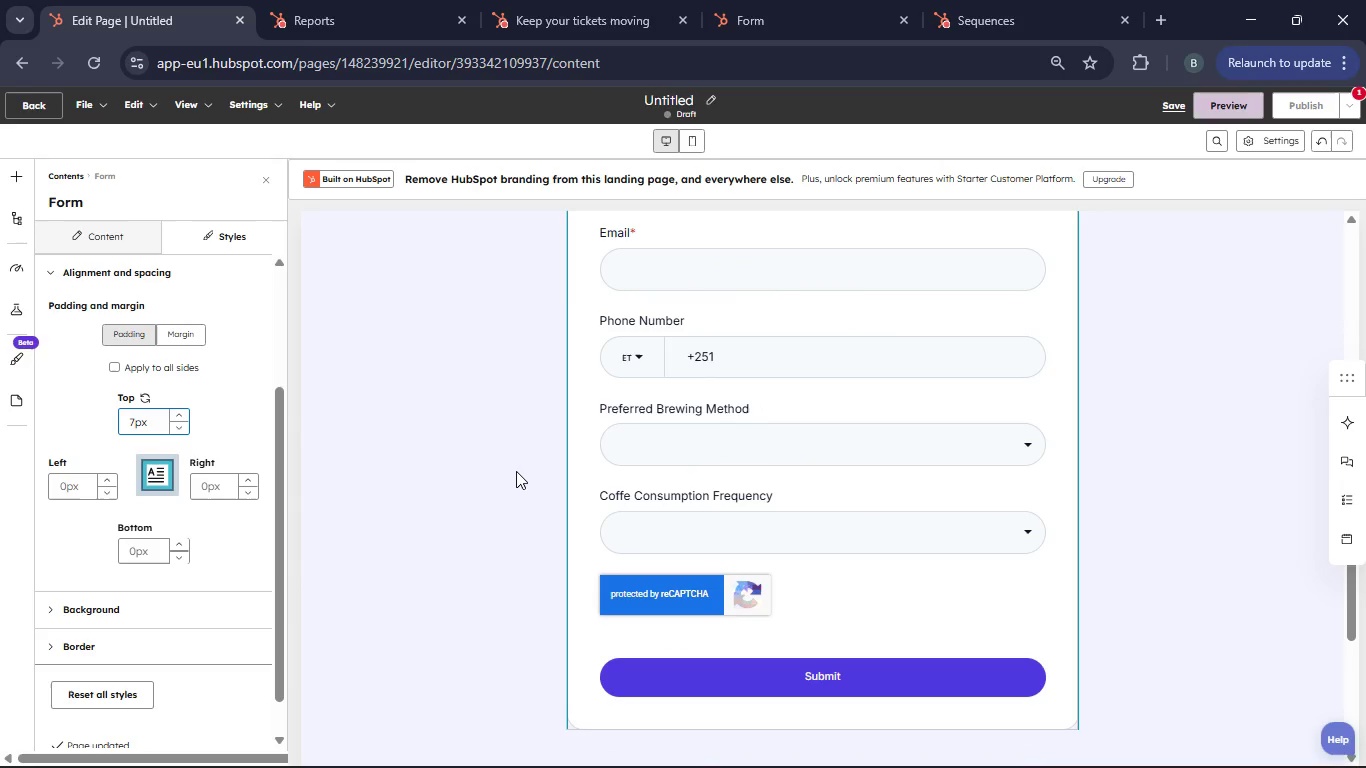 
scroll: coordinate [516, 471], scroll_direction: up, amount: 5.0
 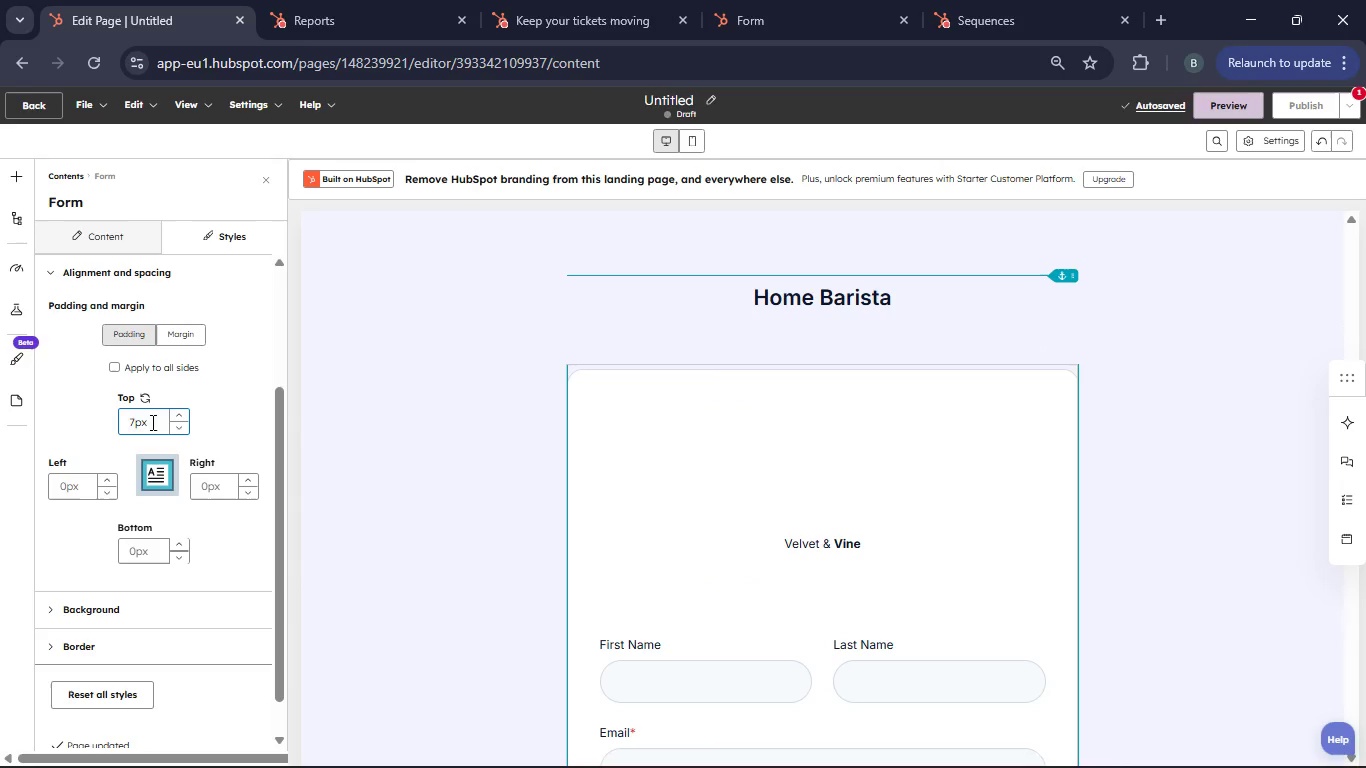 
left_click([137, 421])
 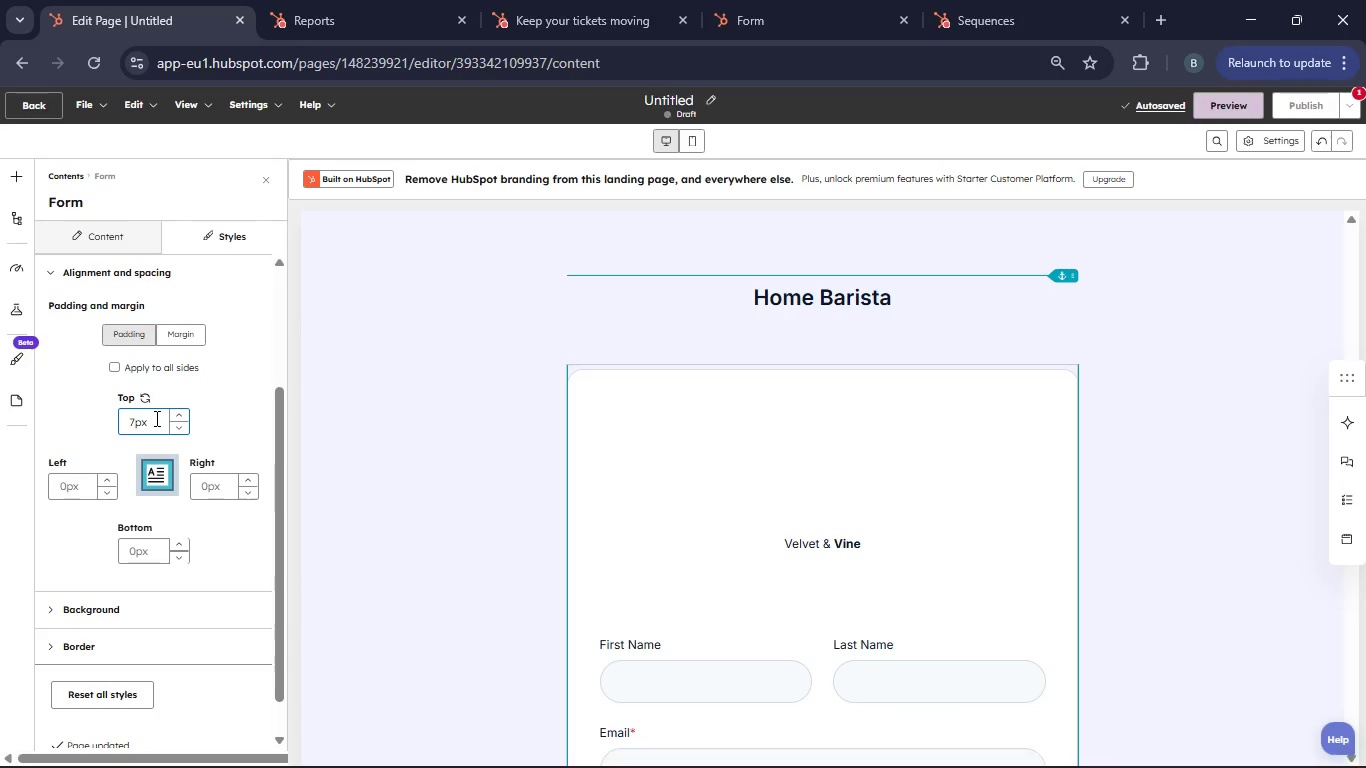 
key(0)
 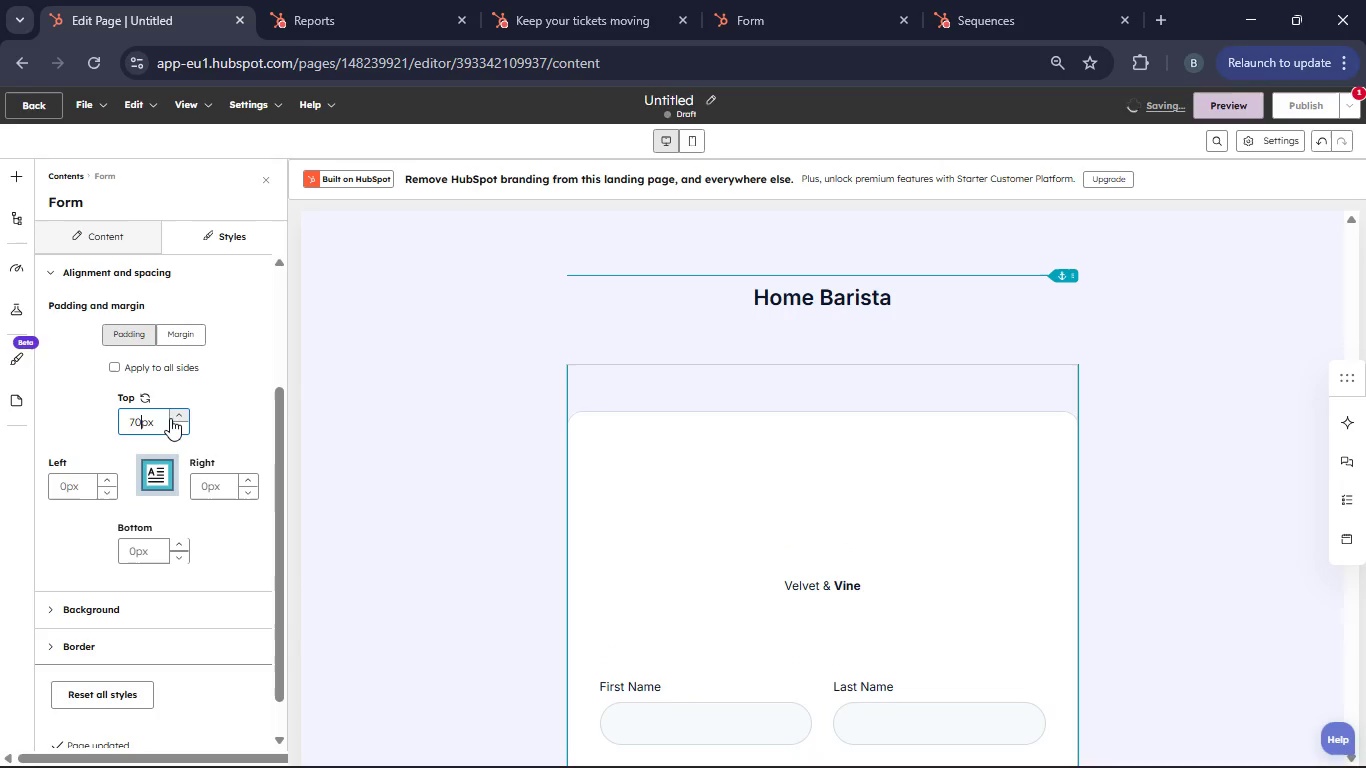 
key(0)
 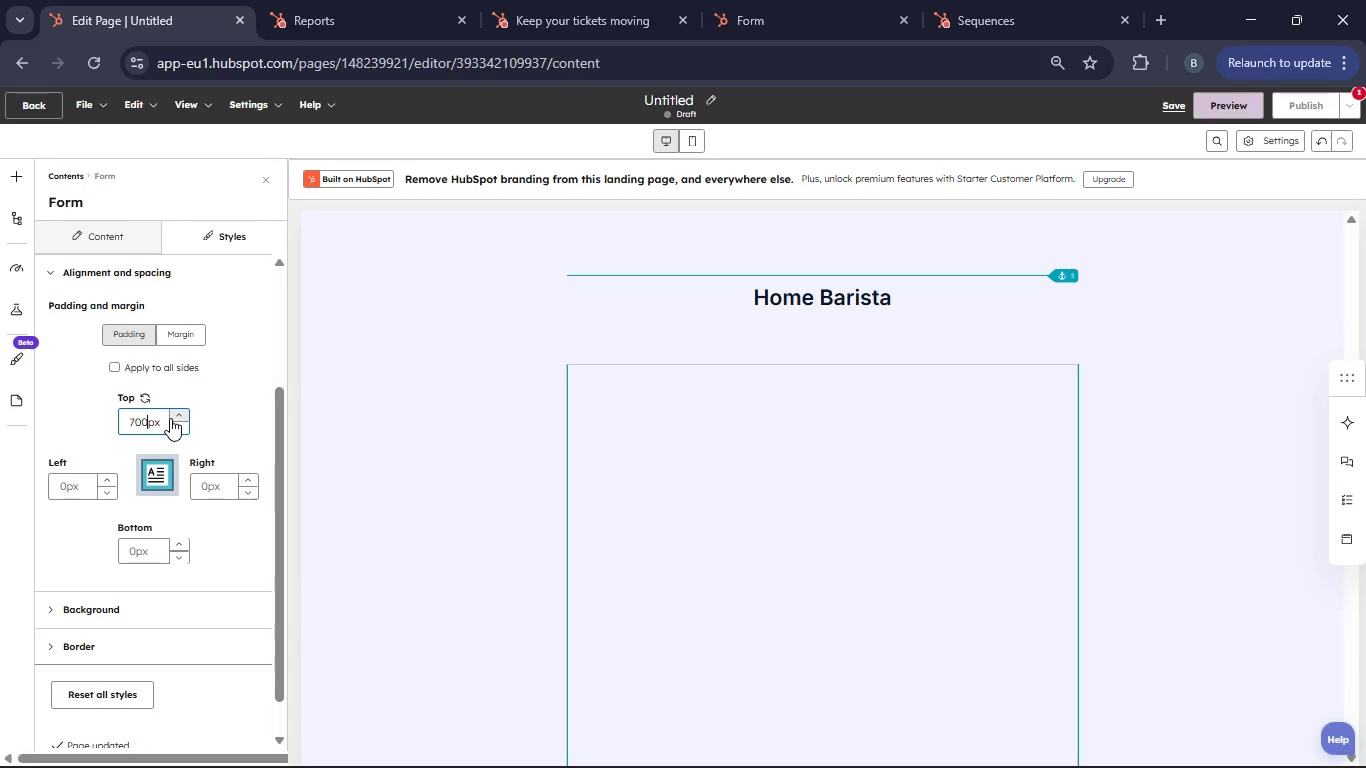 
key(Backspace)
 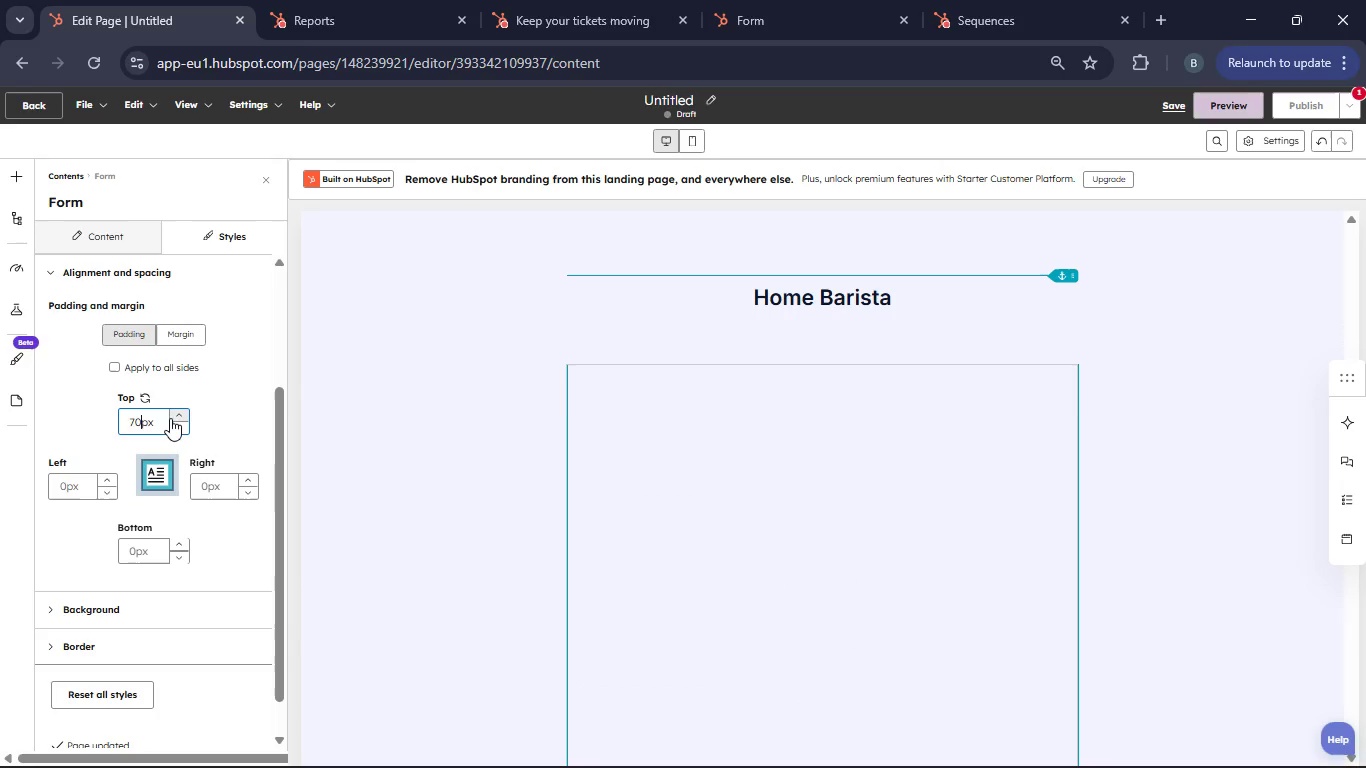 
key(Backspace)
 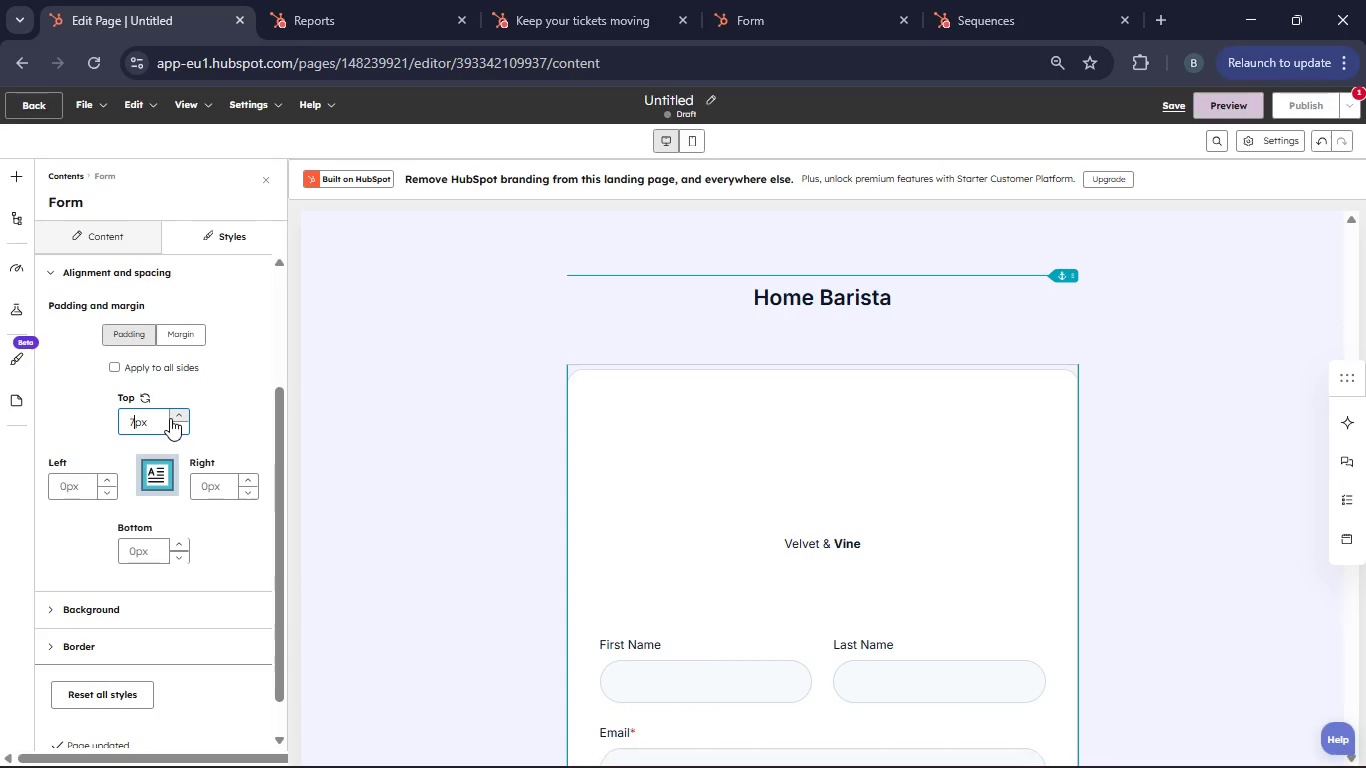 
key(5)
 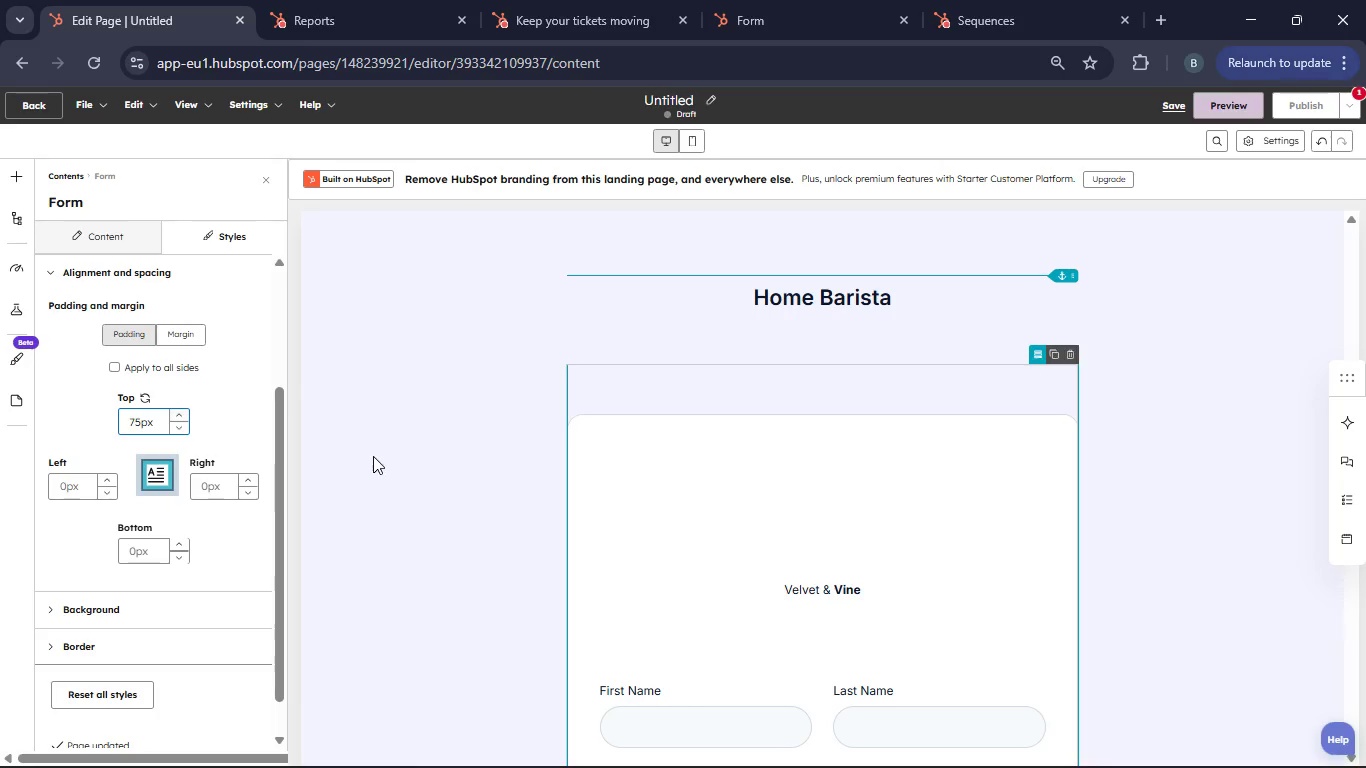 
scroll: coordinate [398, 482], scroll_direction: down, amount: 6.0
 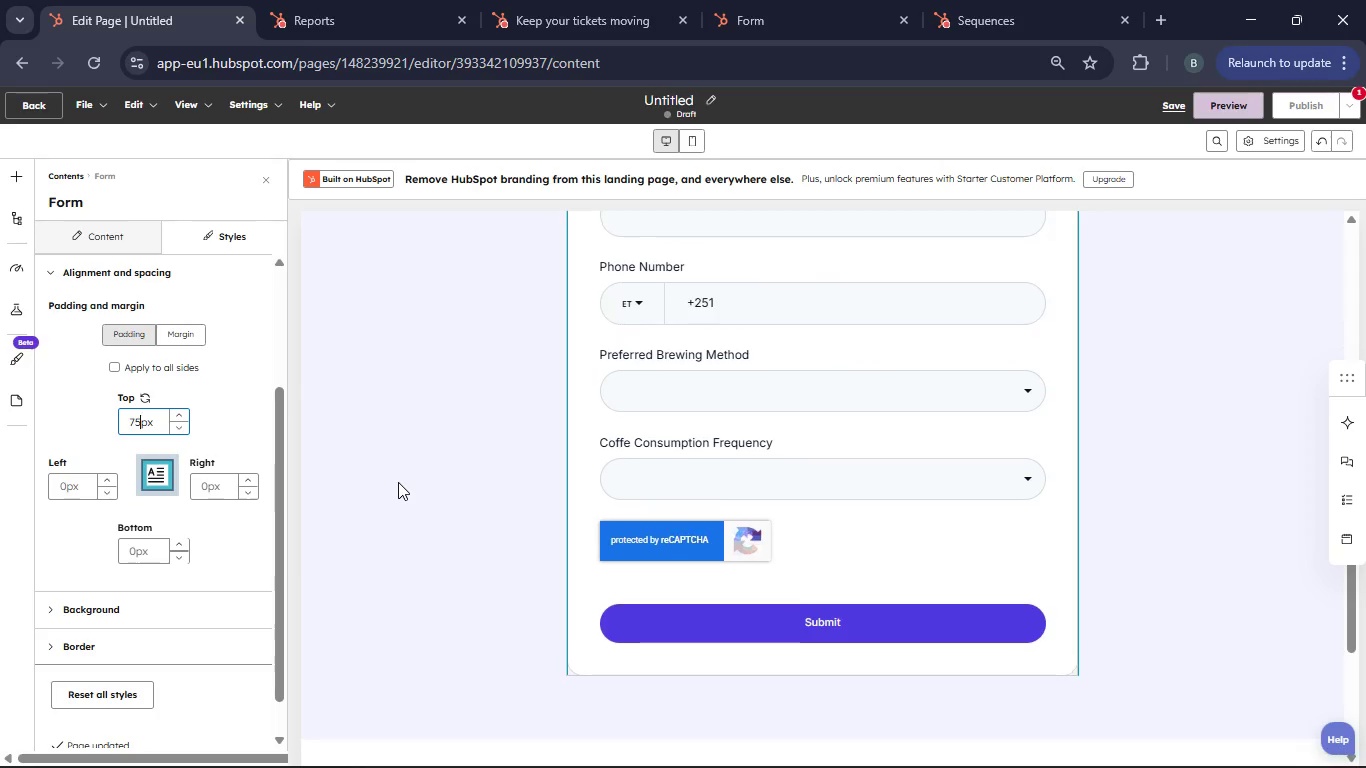 
scroll: coordinate [398, 482], scroll_direction: up, amount: 4.0
 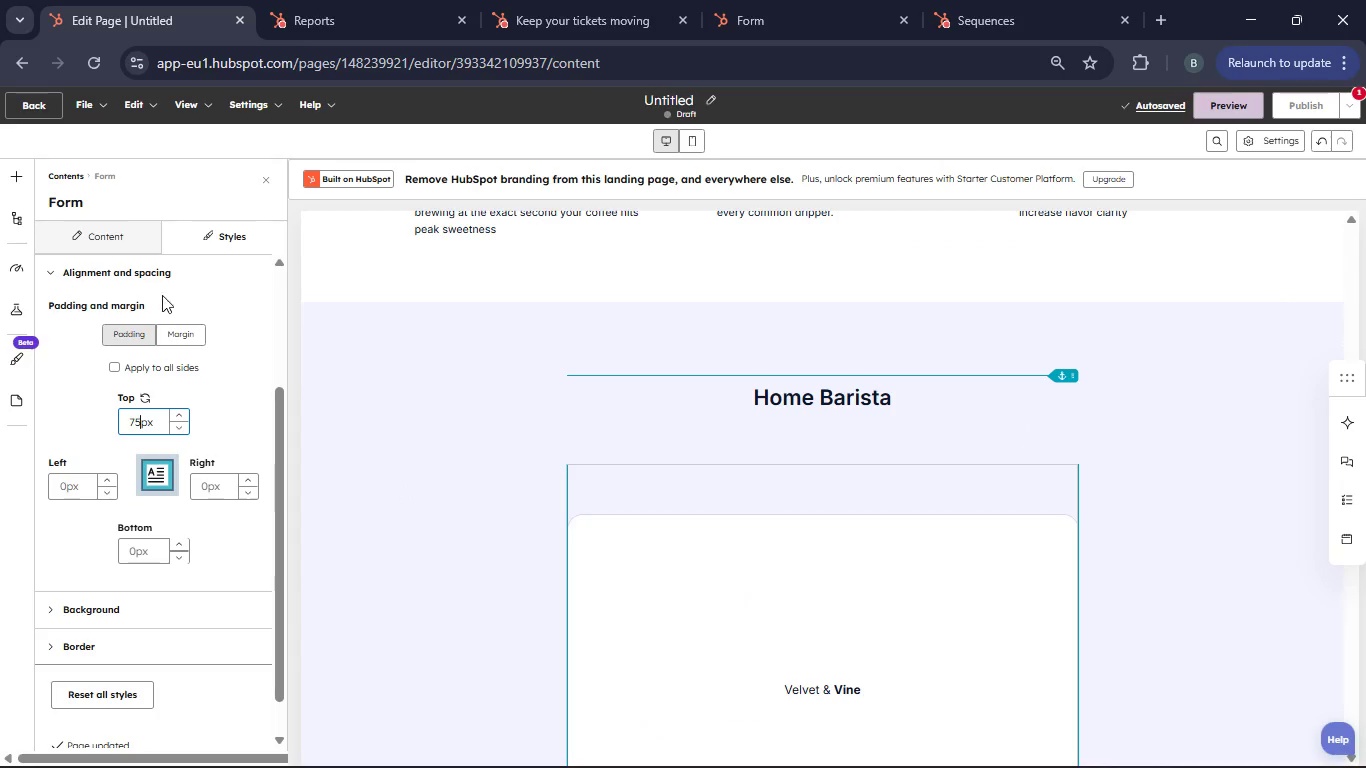 
left_click([169, 330])
 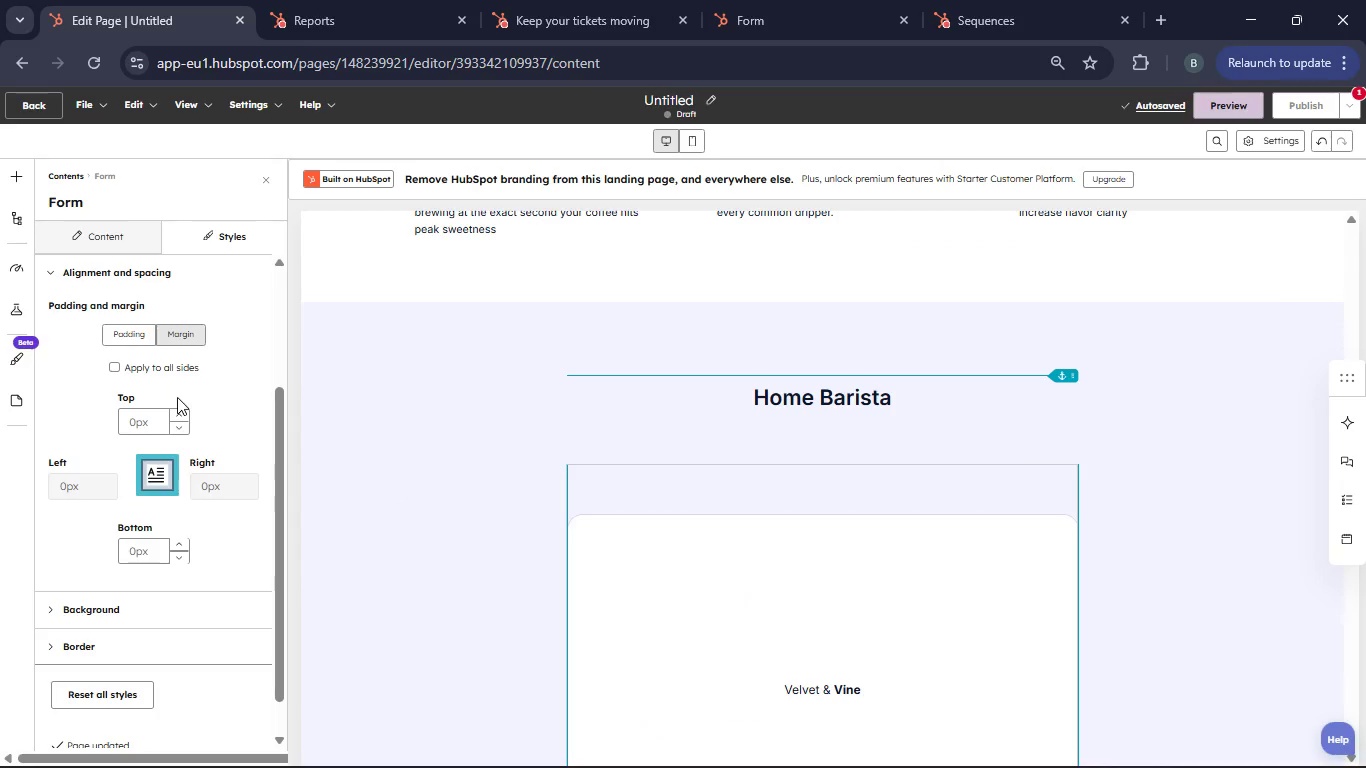 
left_click([179, 411])
 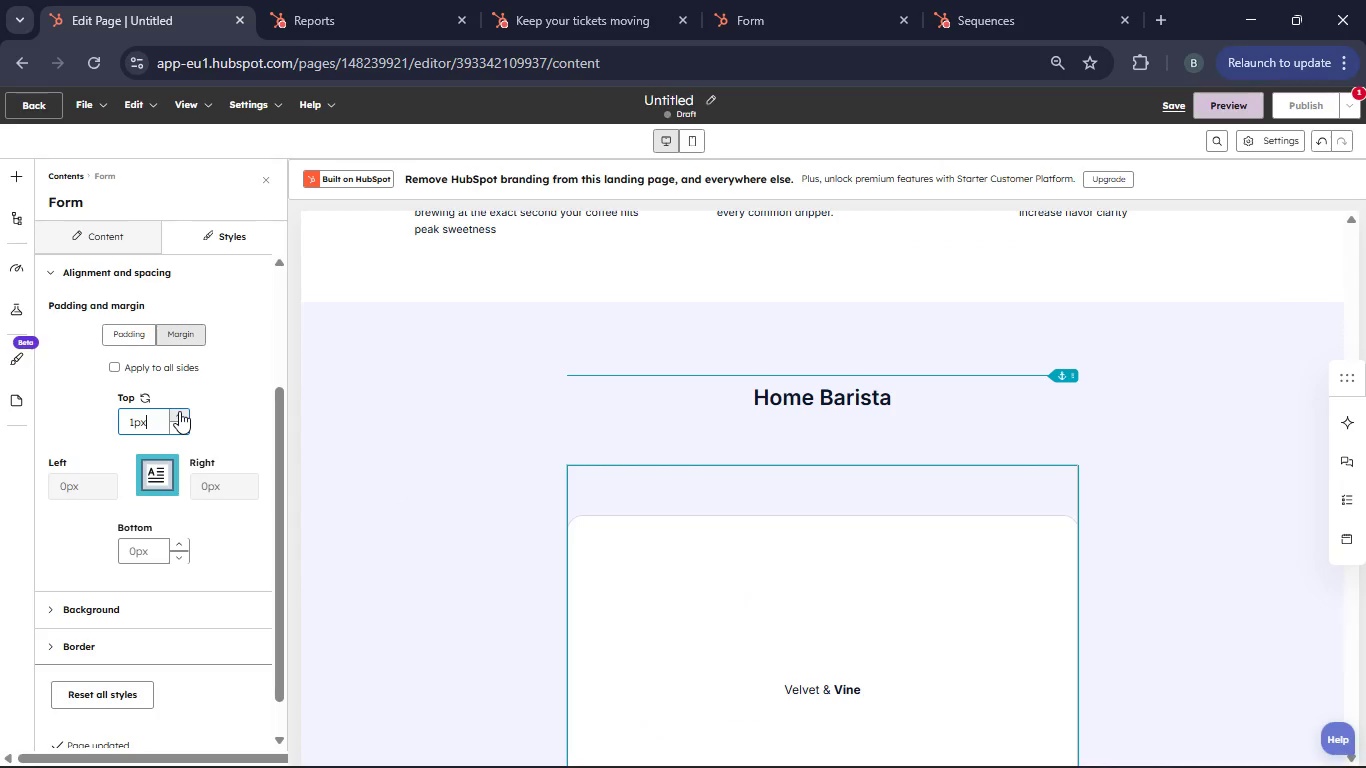 
left_click([179, 411])
 